 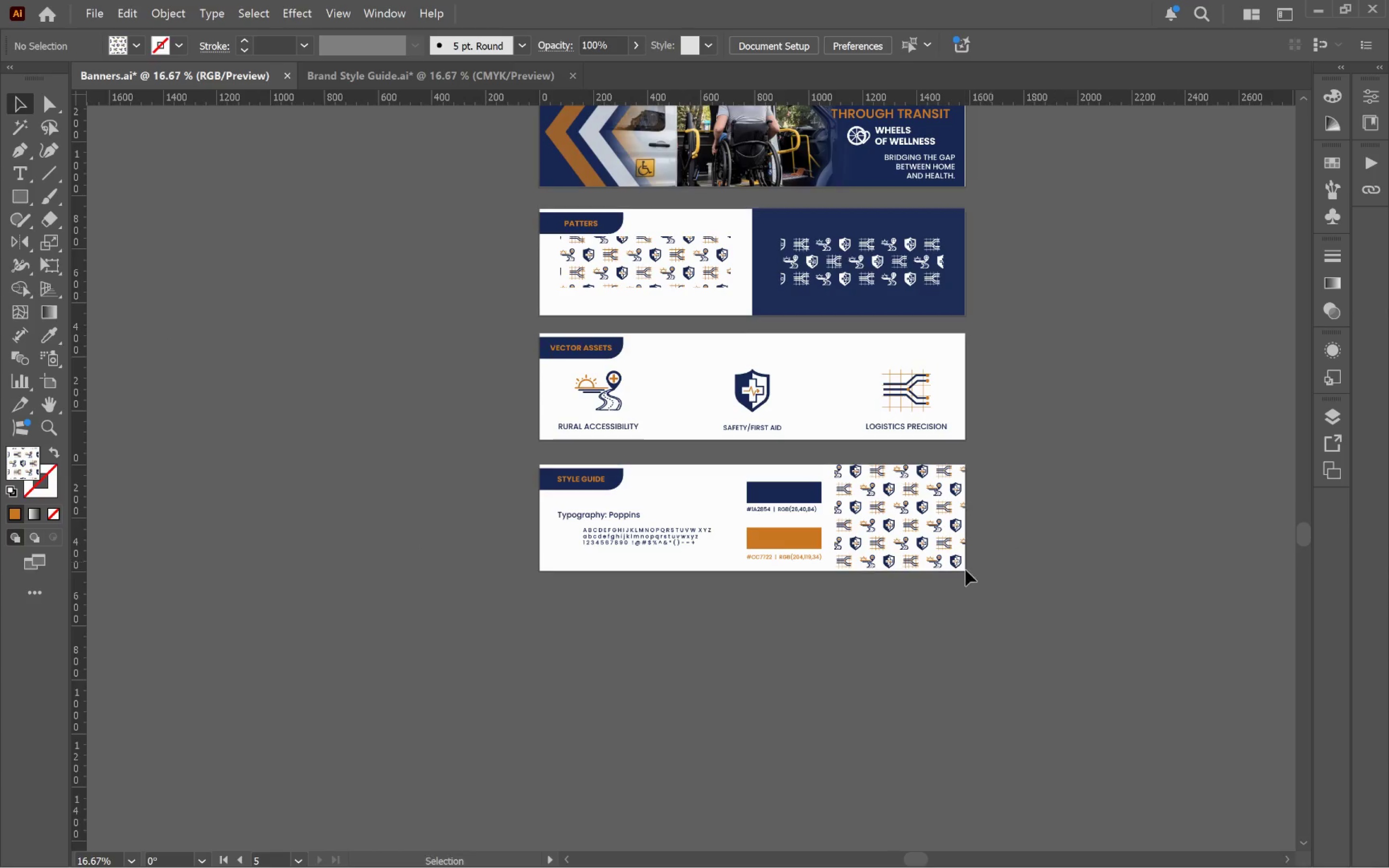 
scroll: coordinate [820, 543], scroll_direction: up, amount: 4.0
 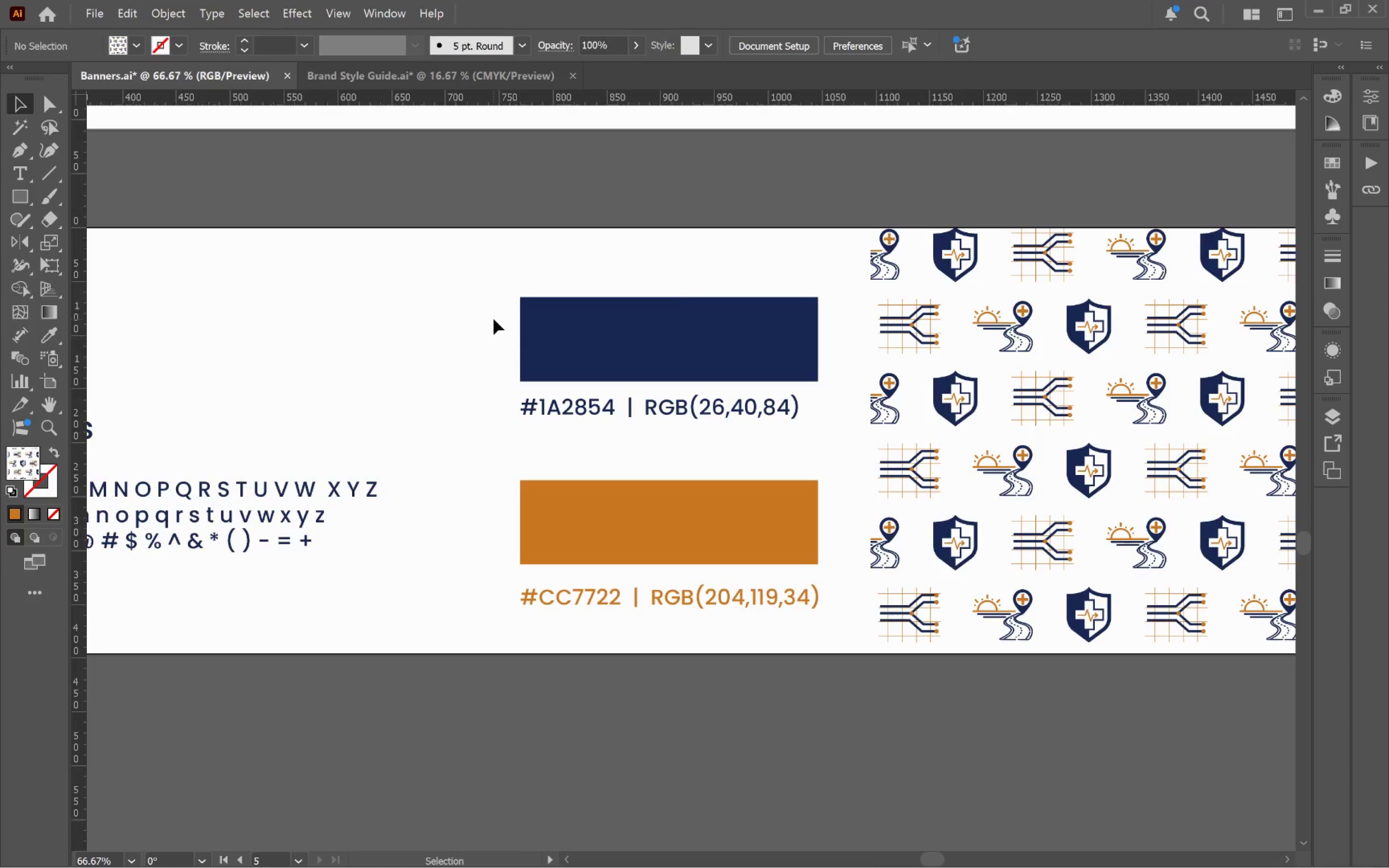 
left_click_drag(start_coordinate=[493, 319], to_coordinate=[703, 619])
 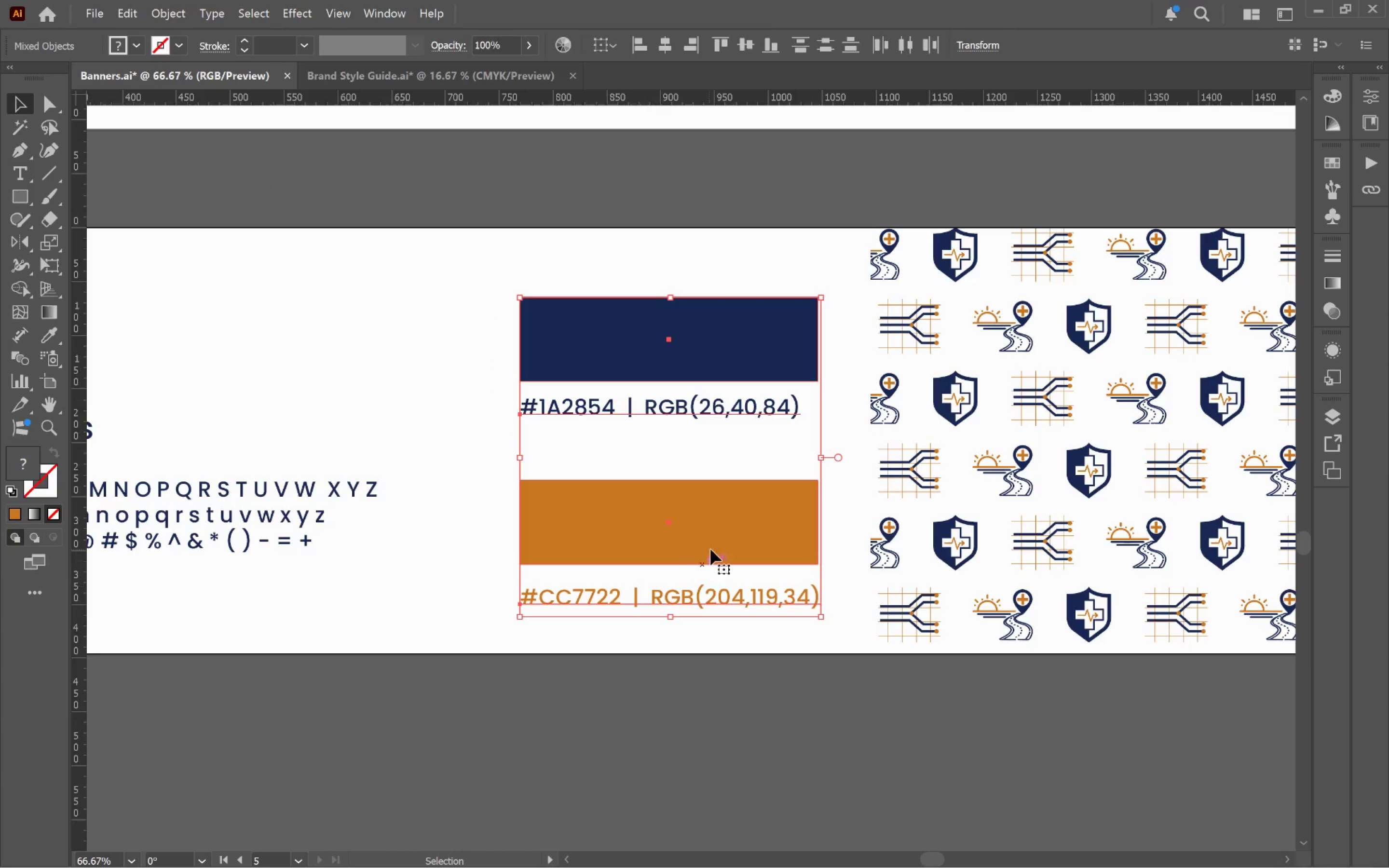 
left_click_drag(start_coordinate=[711, 548], to_coordinate=[660, 553])
 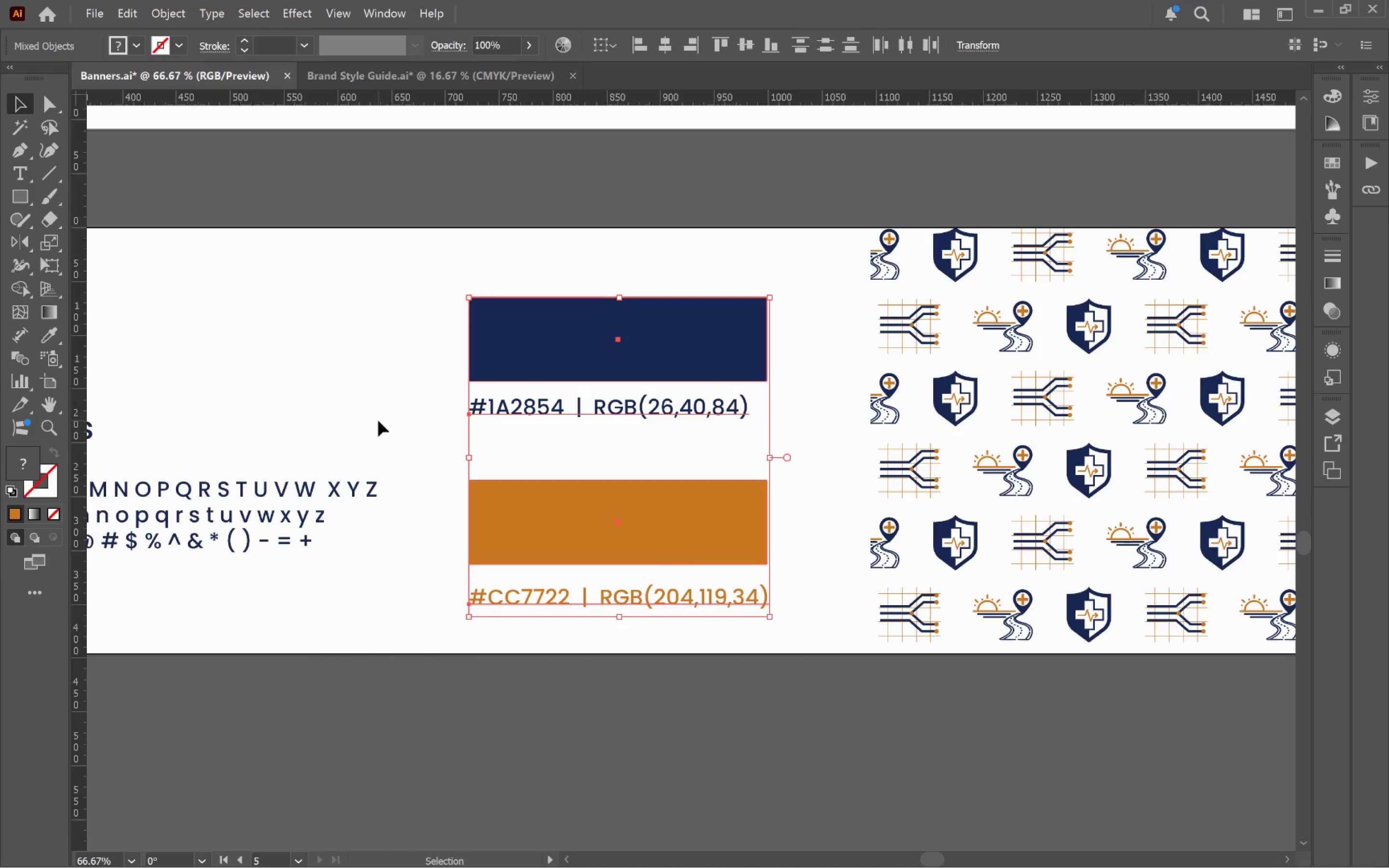 
hold_key(key=ShiftLeft, duration=3.6)
 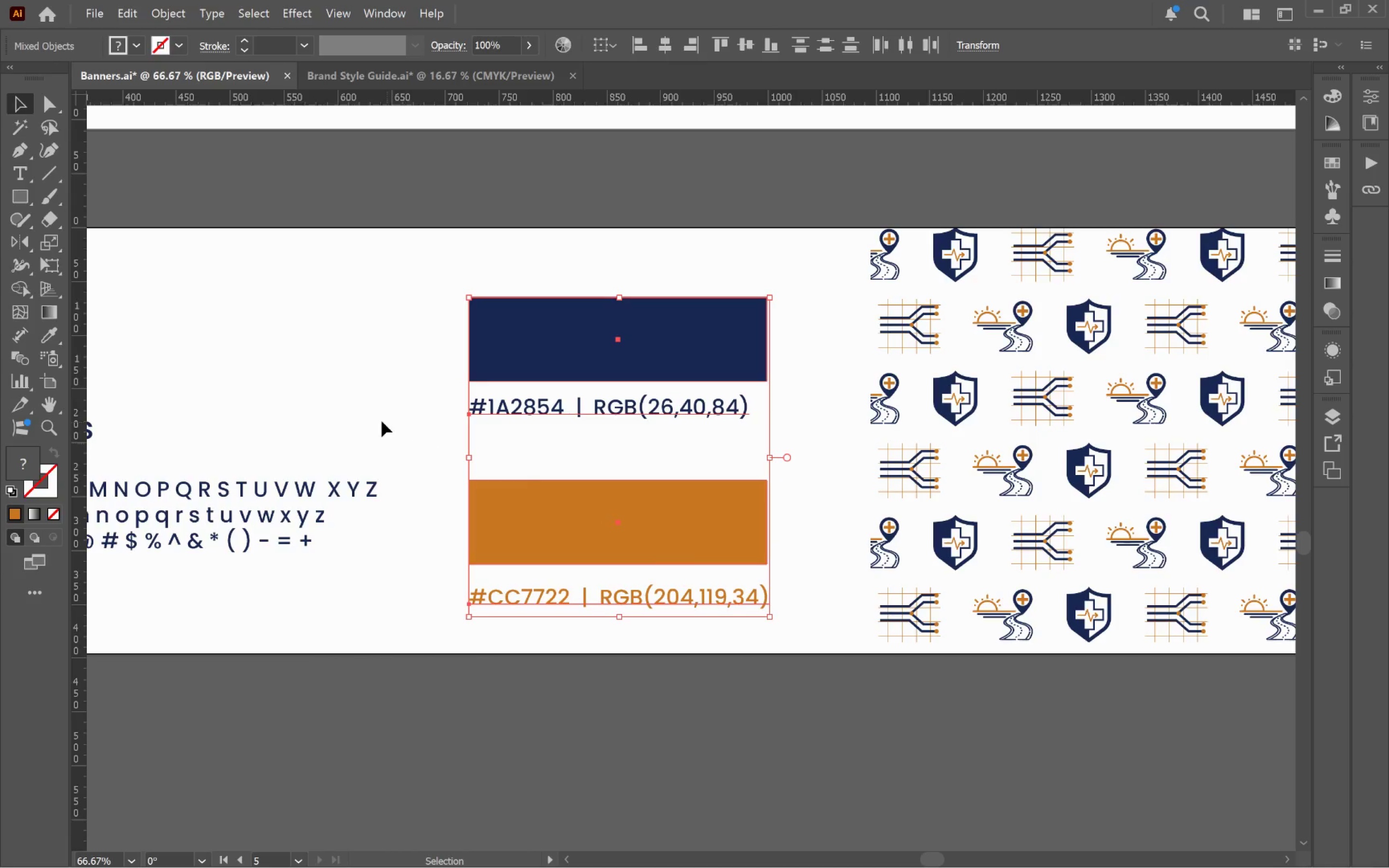 
left_click([378, 420])
 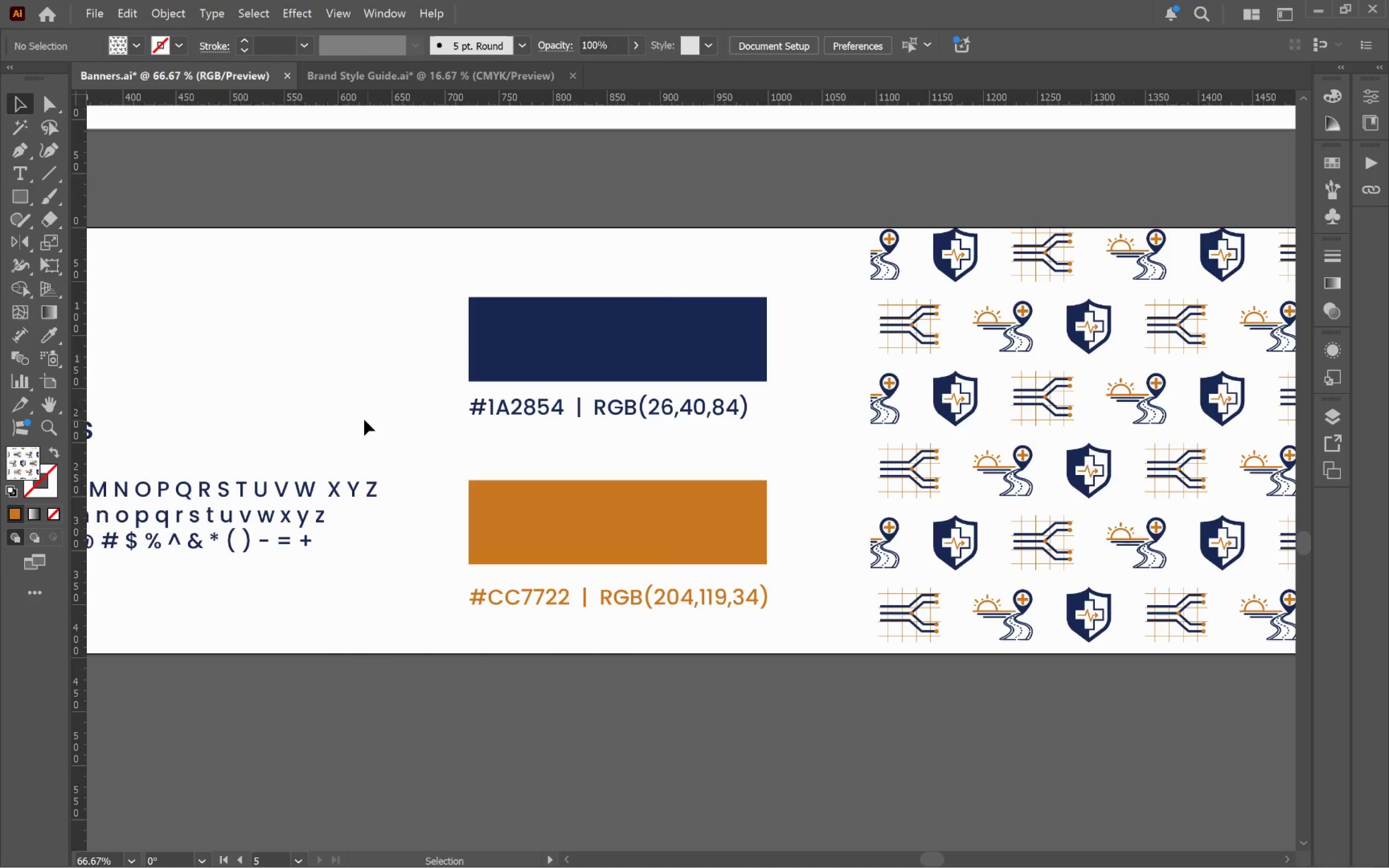 
hold_key(key=Space, duration=0.47)
 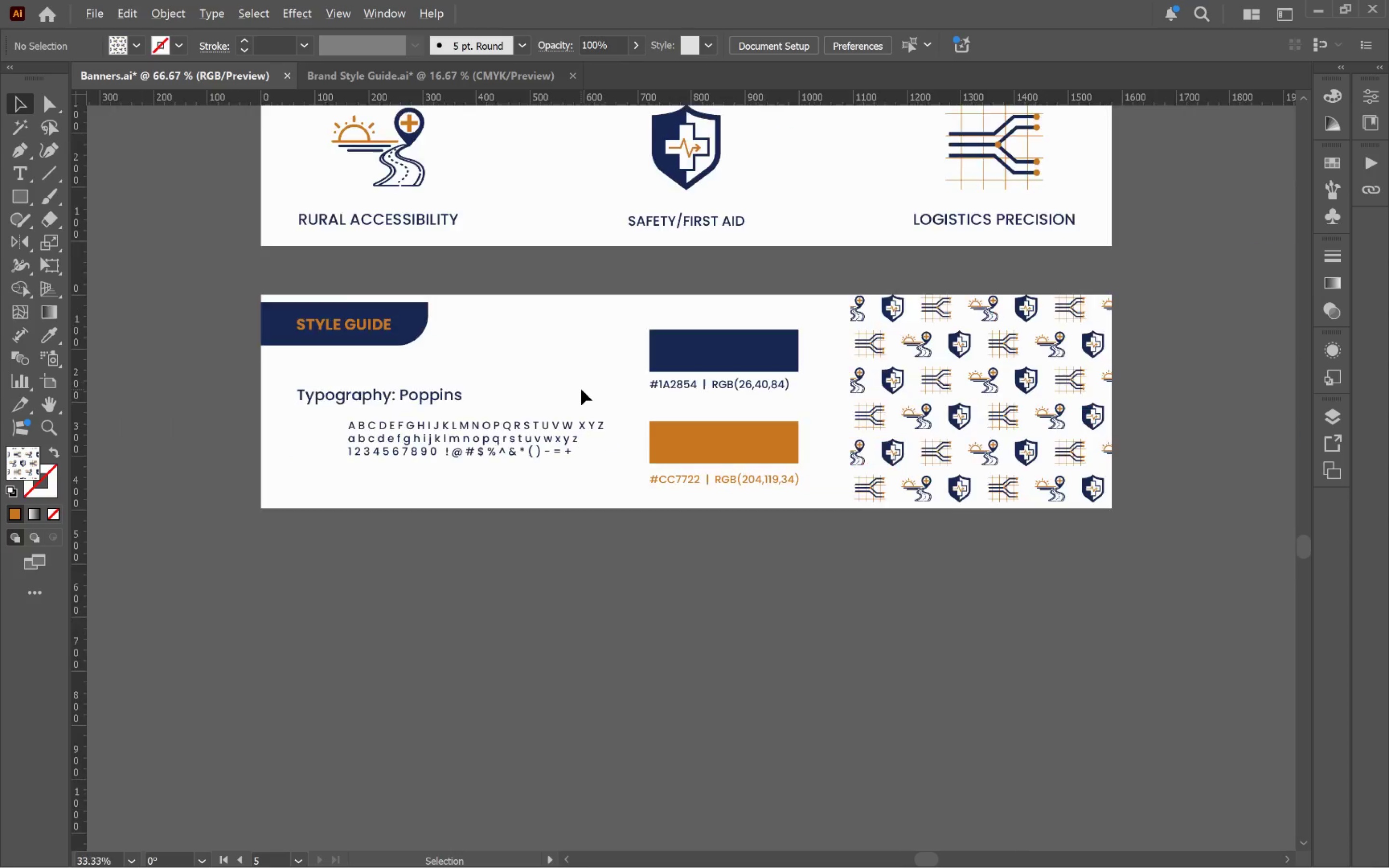 
left_click_drag(start_coordinate=[332, 418], to_coordinate=[581, 391])
 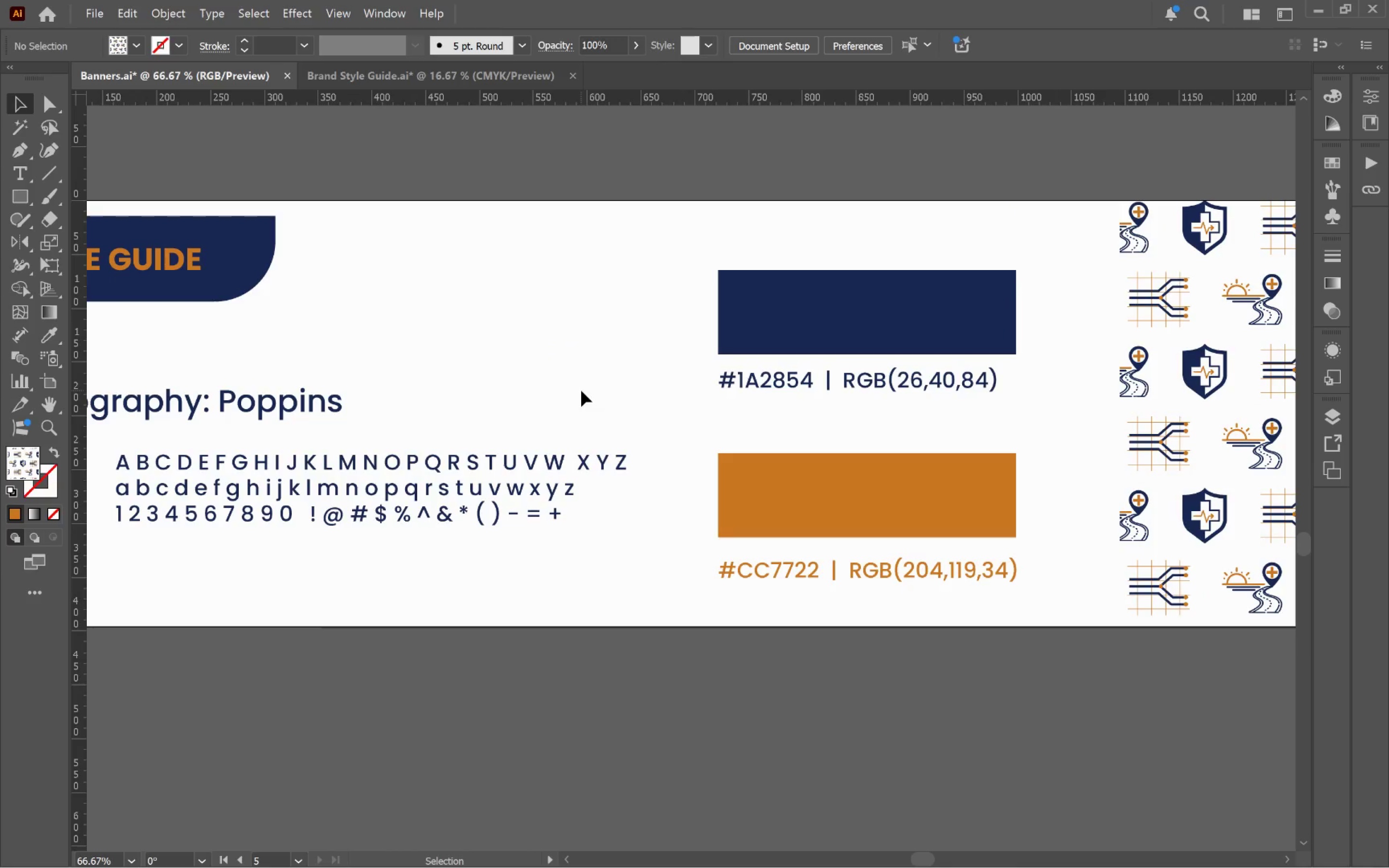 
hold_key(key=AltLeft, duration=0.8)
scroll: coordinate [581, 389], scroll_direction: down, amount: 3.0
 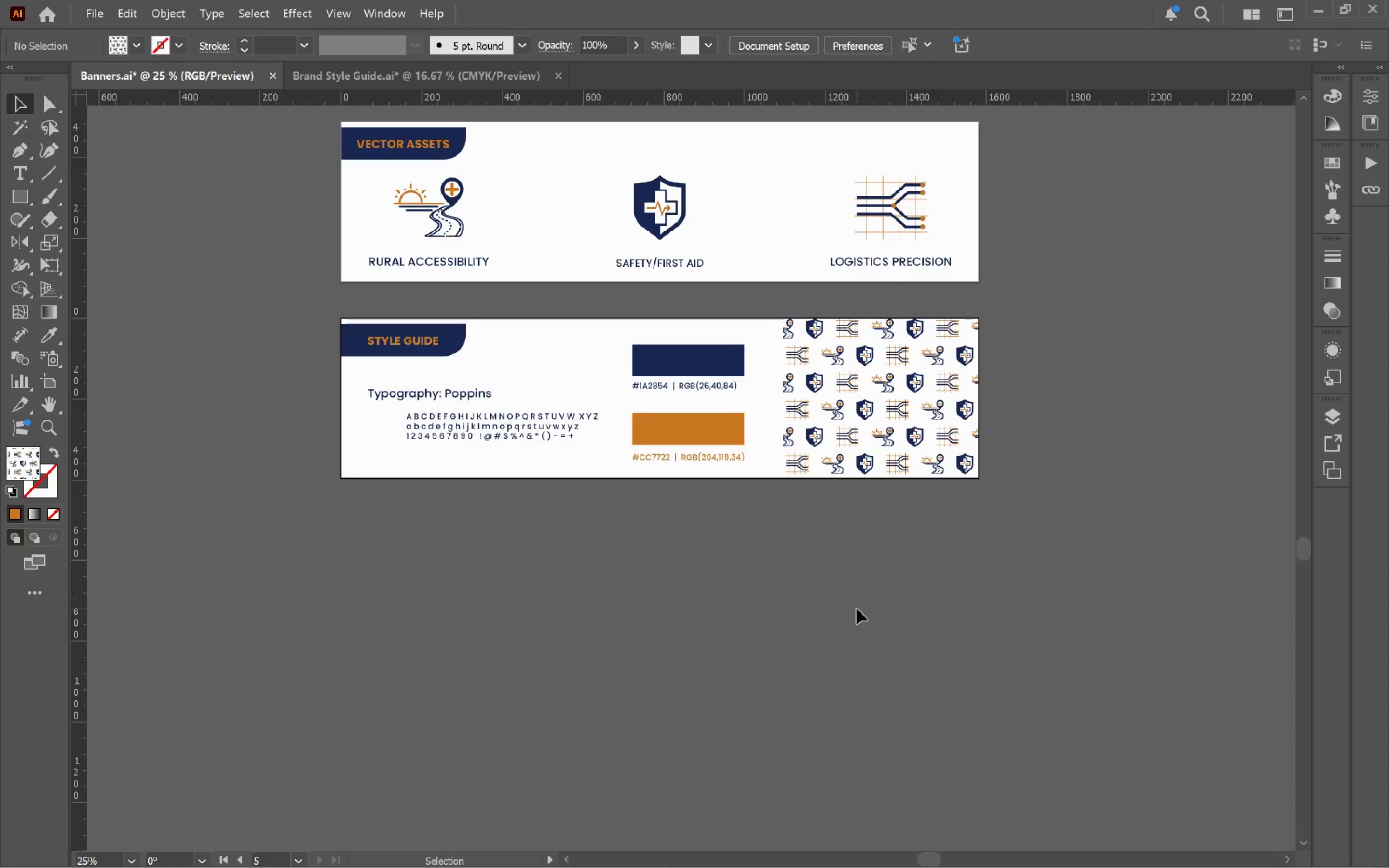 
key(Control+S)
 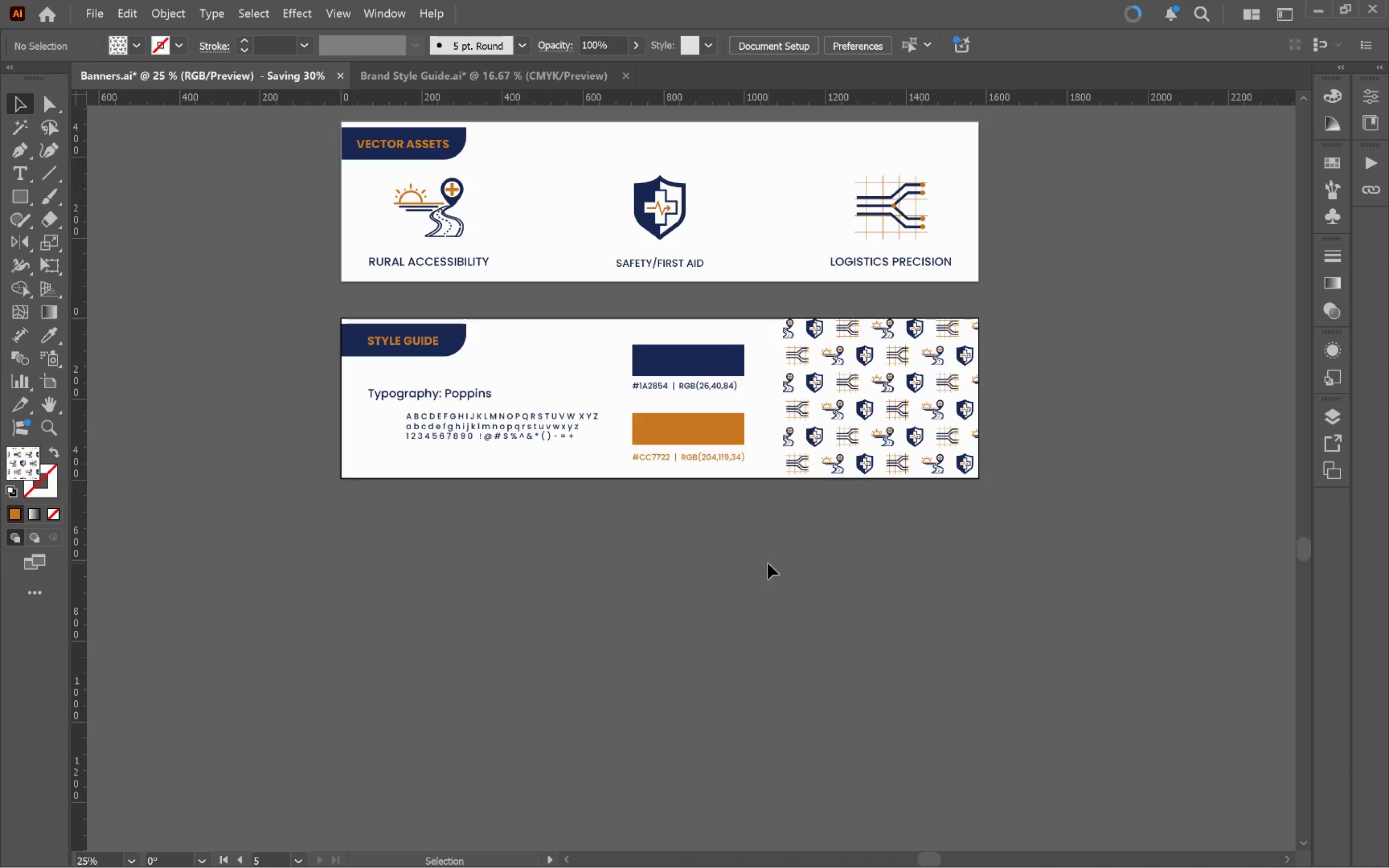 
scroll: coordinate [814, 577], scroll_direction: up, amount: 24.0
 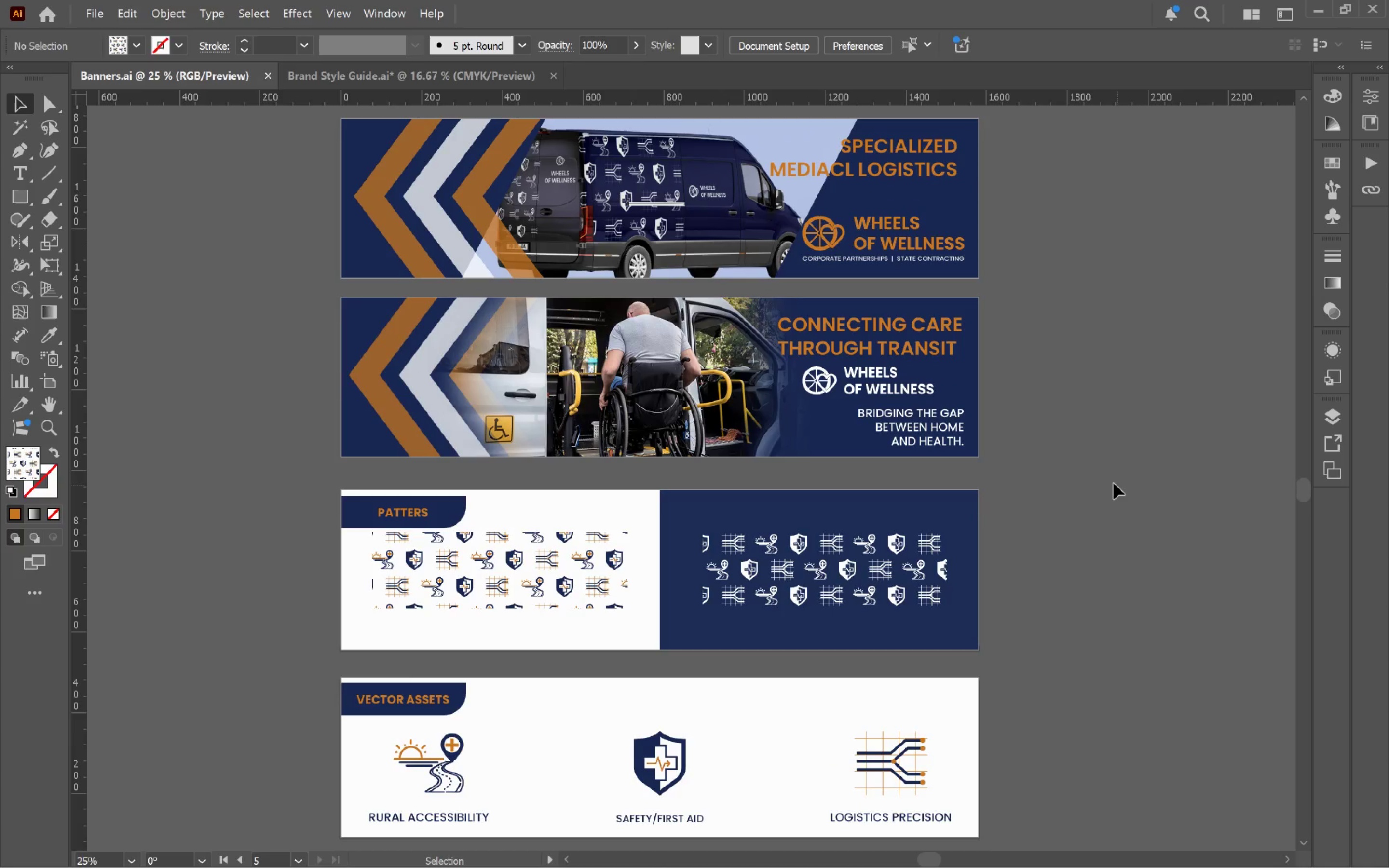 
left_click([1106, 483])
 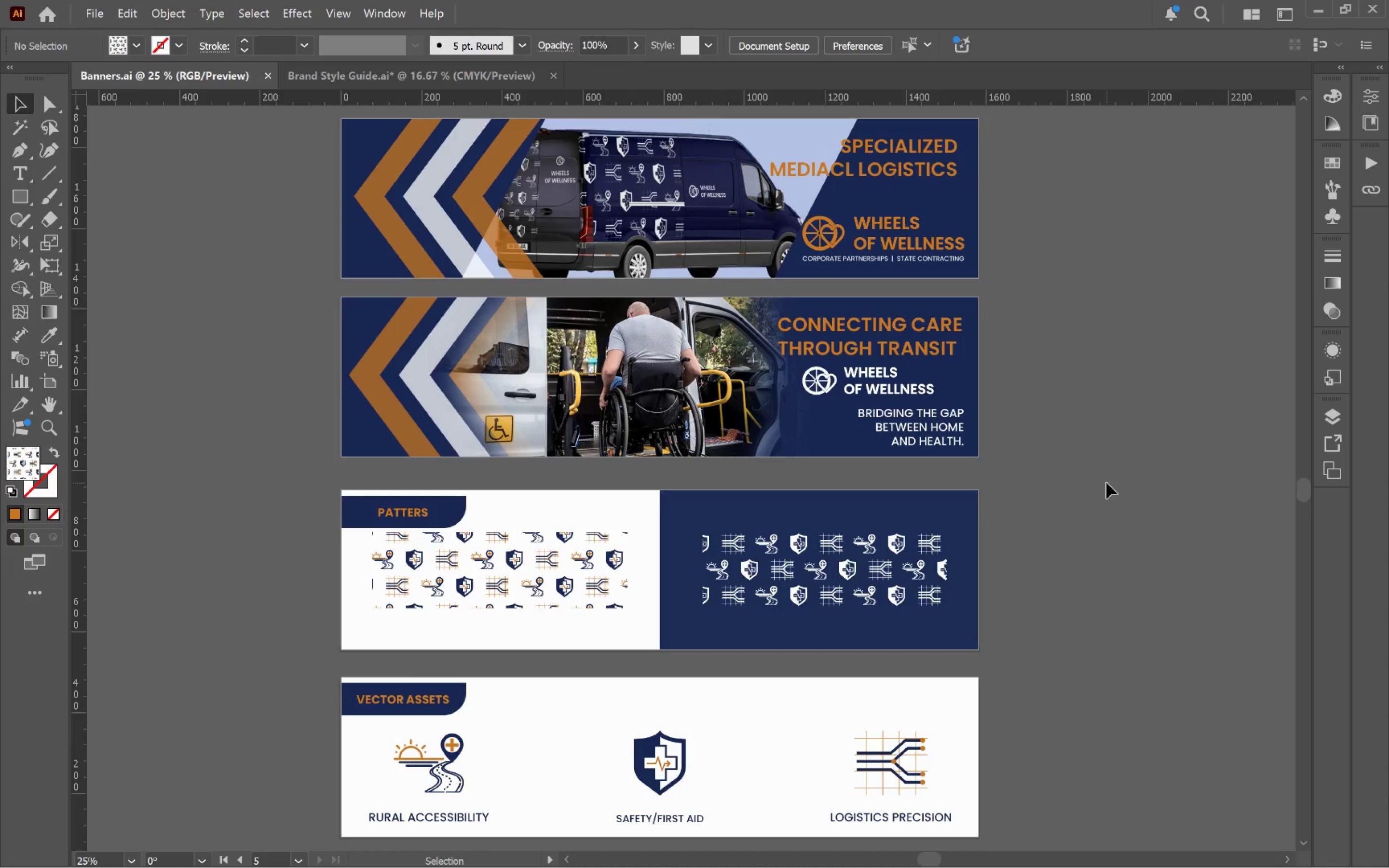 
hold_key(key=ControlLeft, duration=2.97)
 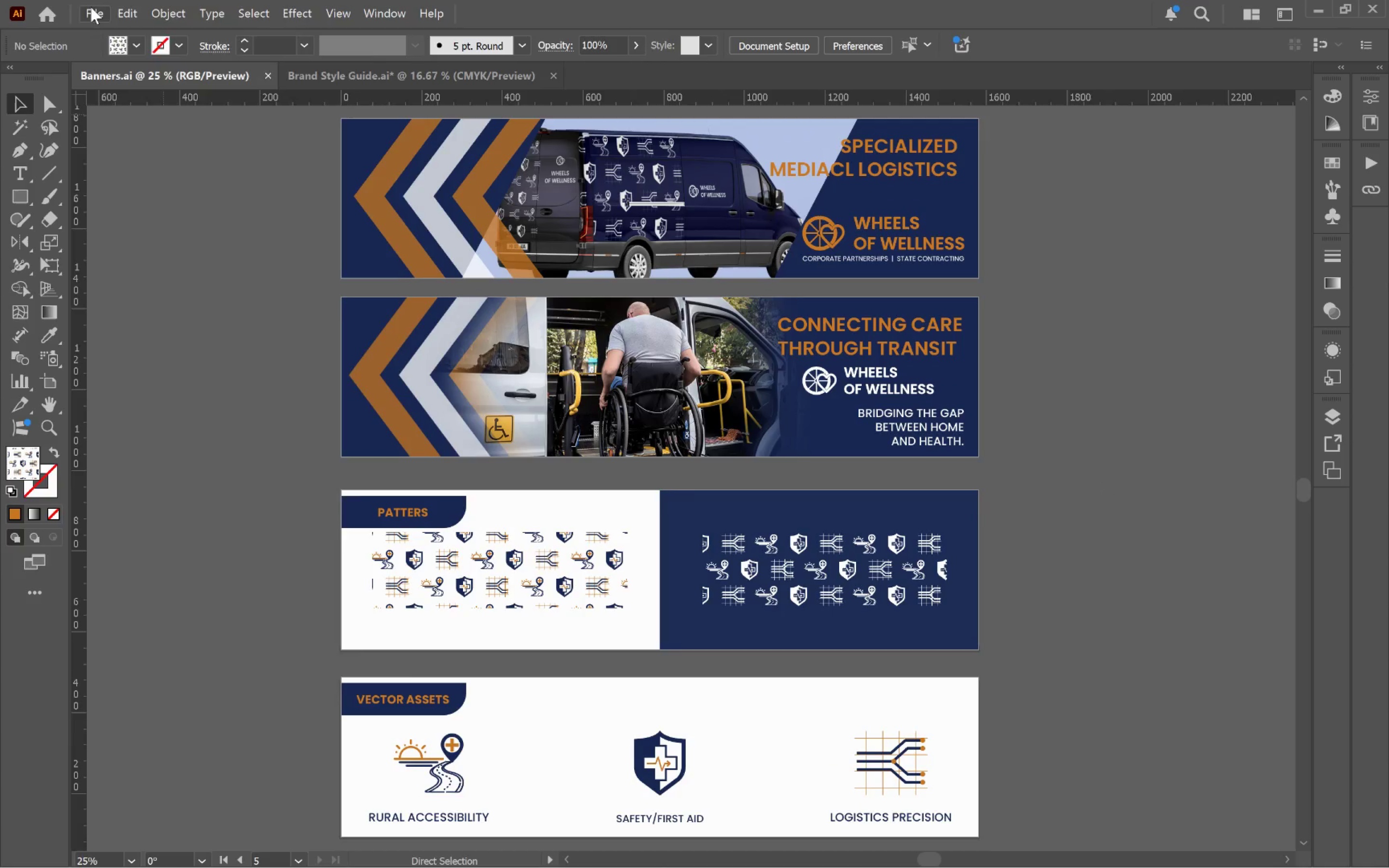 
left_click([94, 6])
 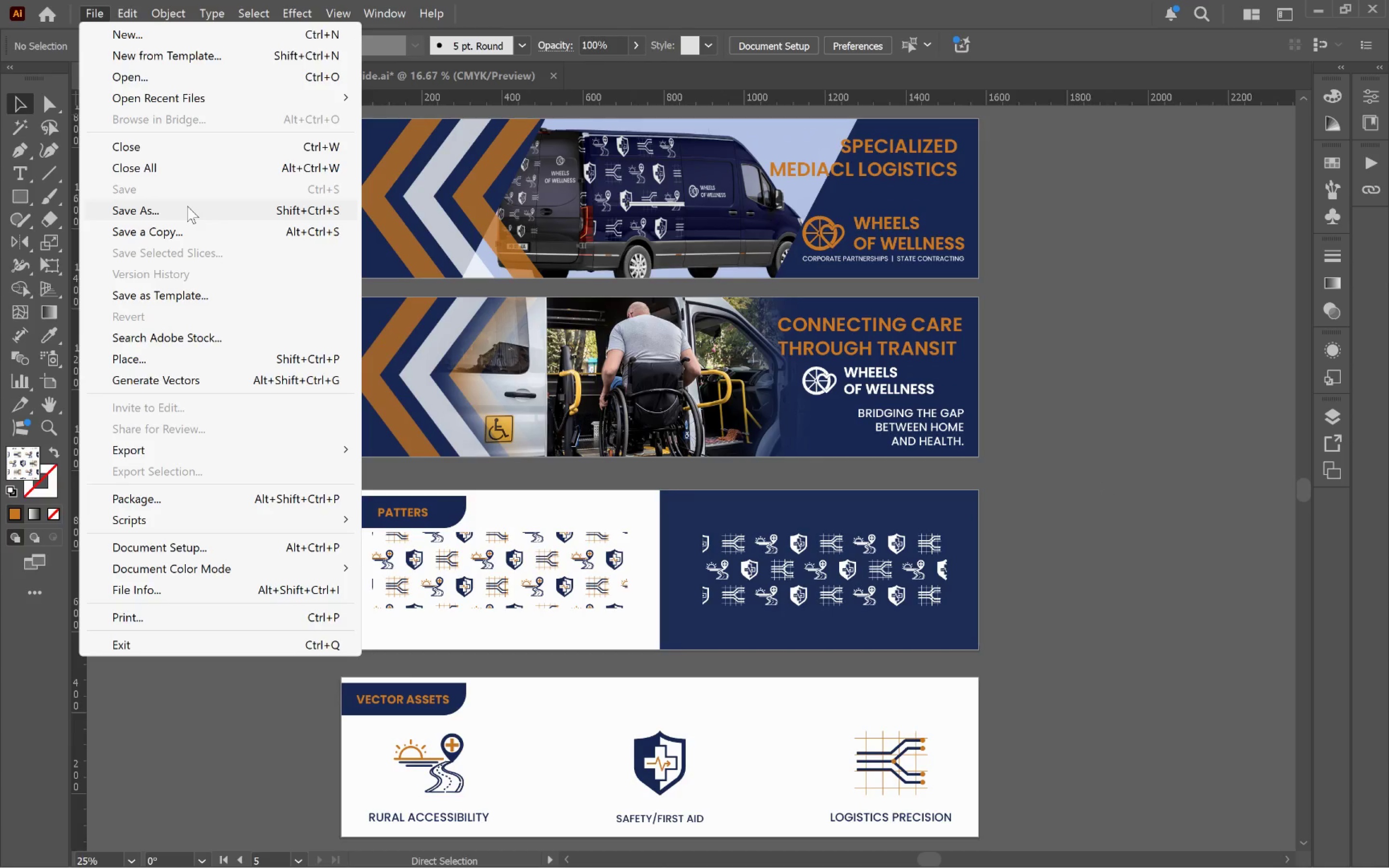 
left_click([187, 206])
 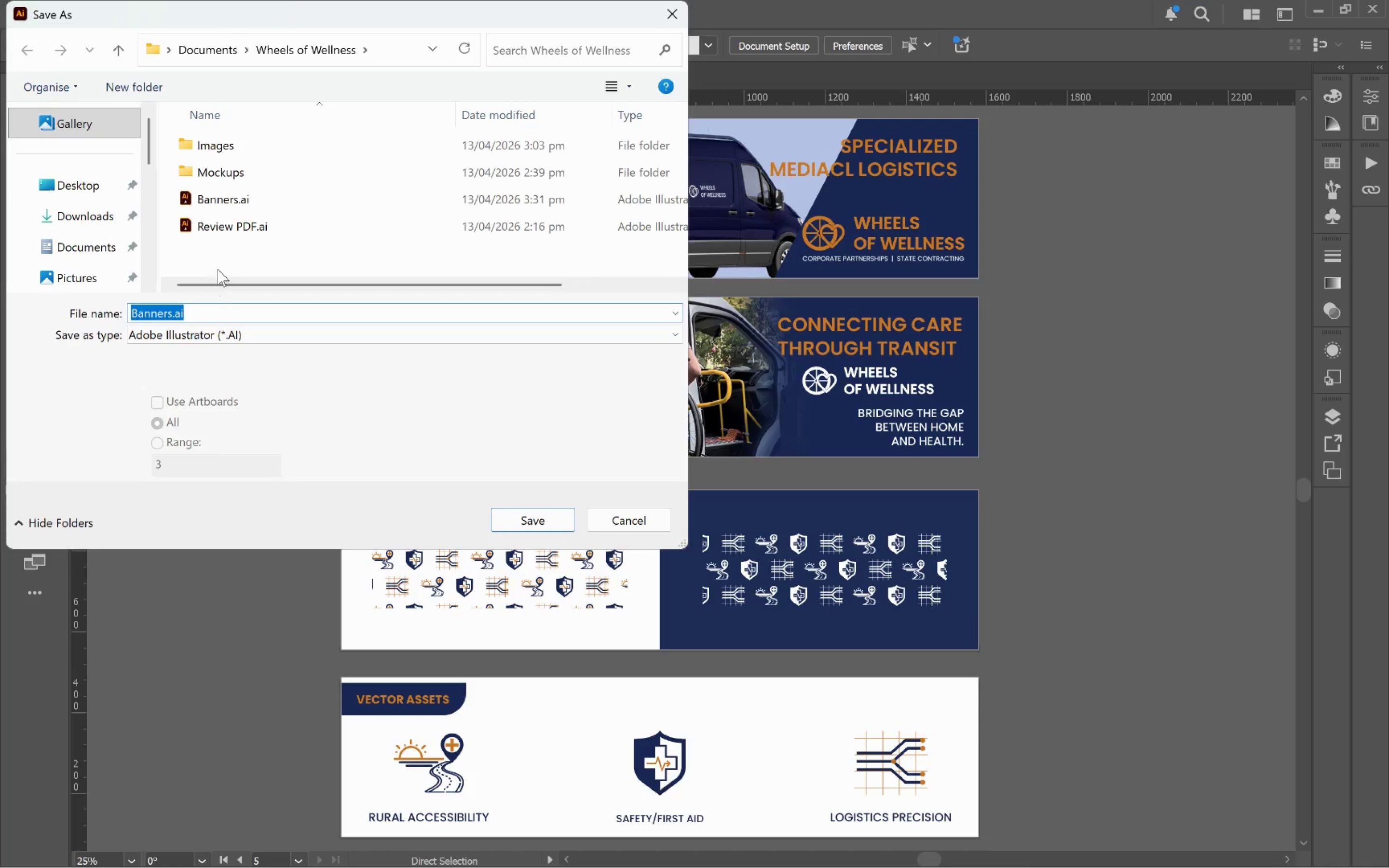 
left_click([243, 341])
 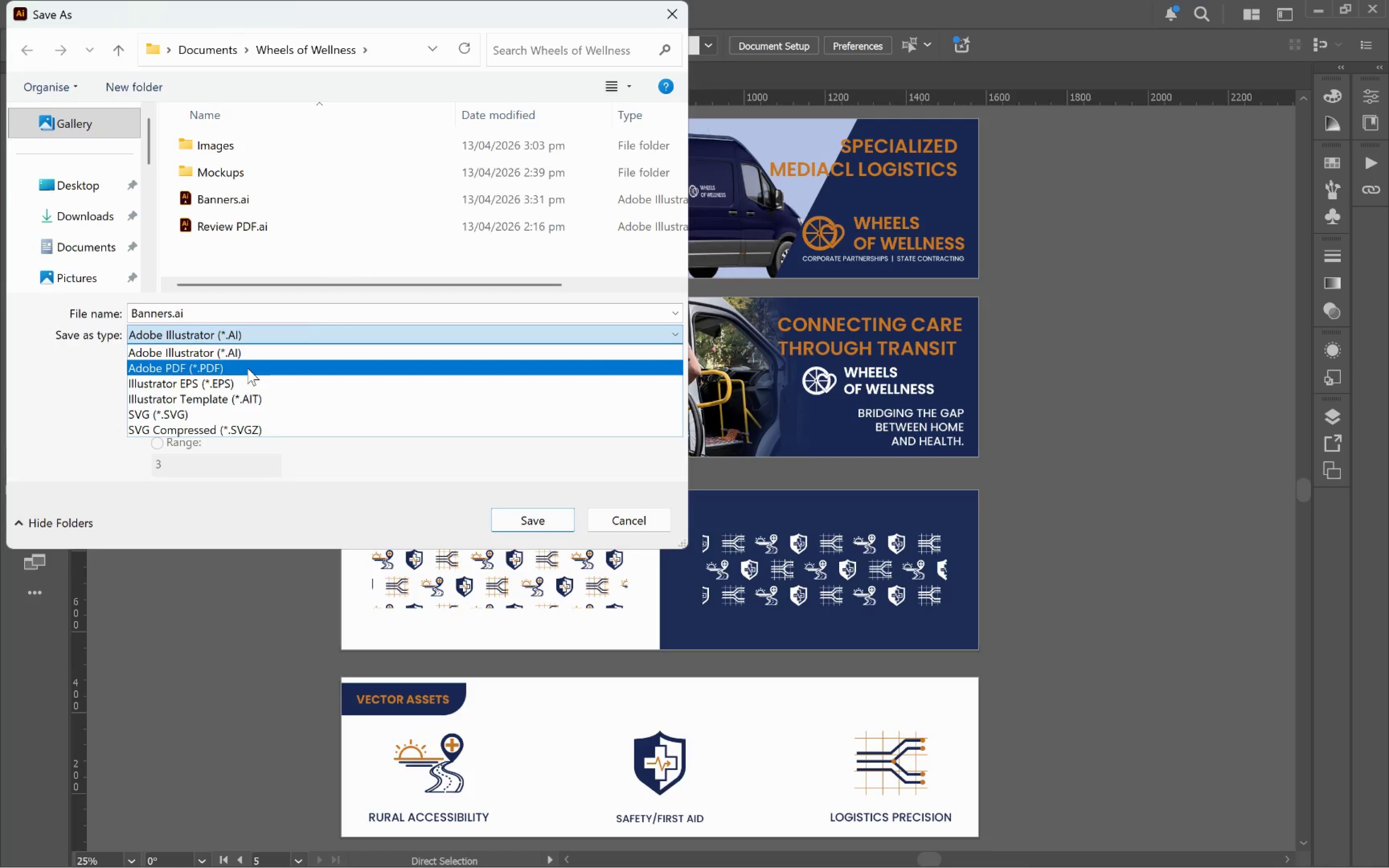 
key(Escape)
 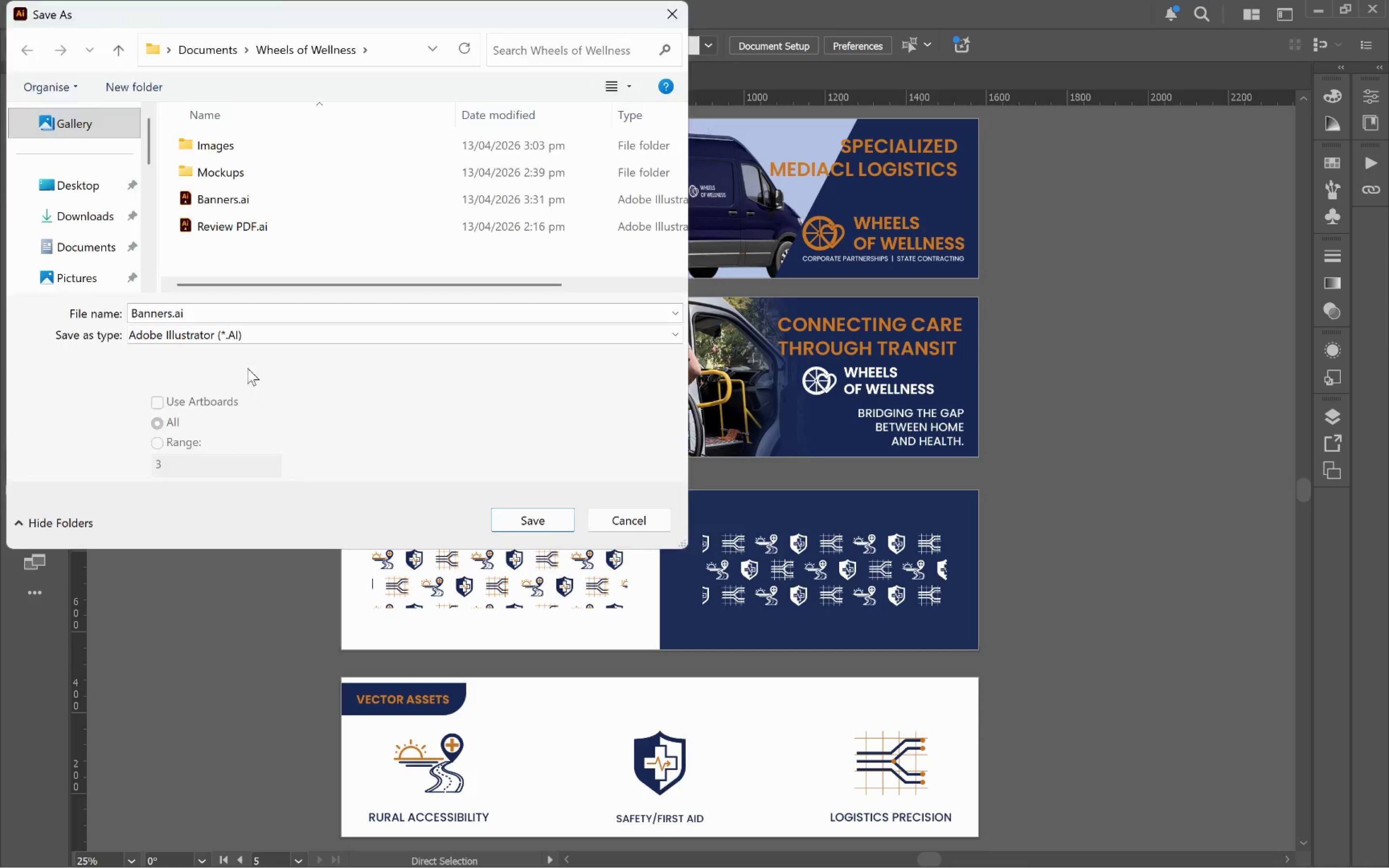 
key(Escape)
 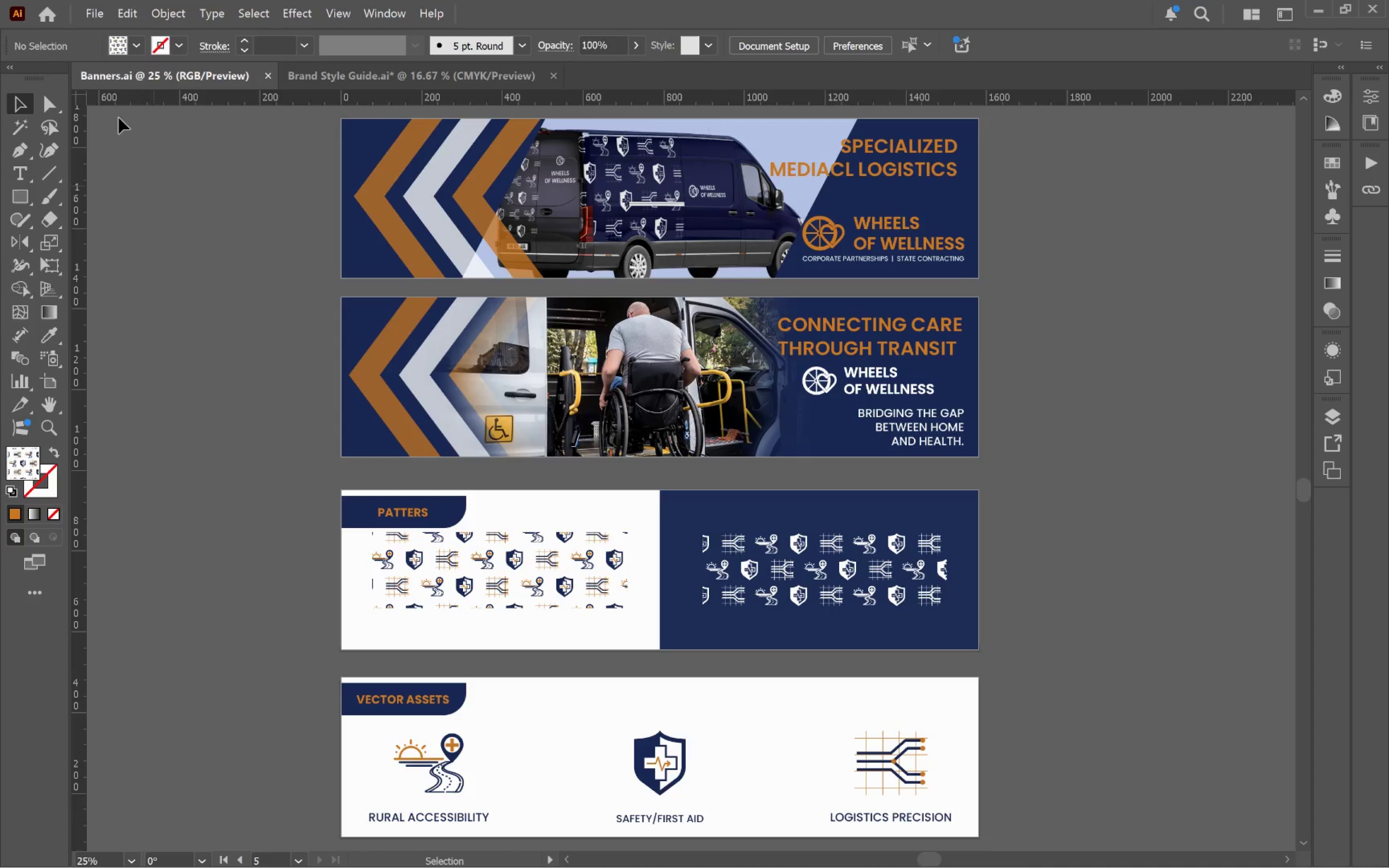 
left_click([95, 12])
 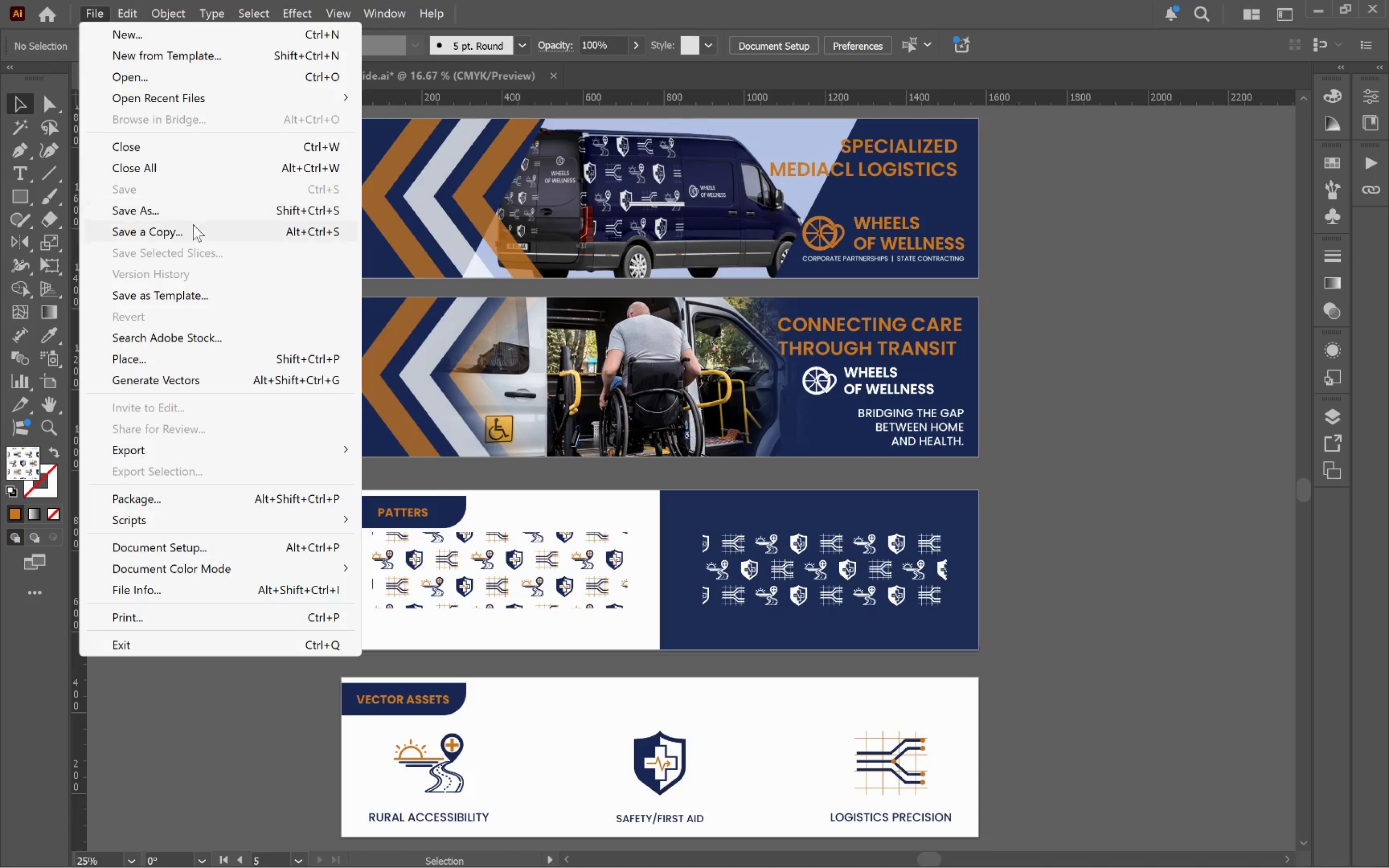 
left_click([199, 234])
 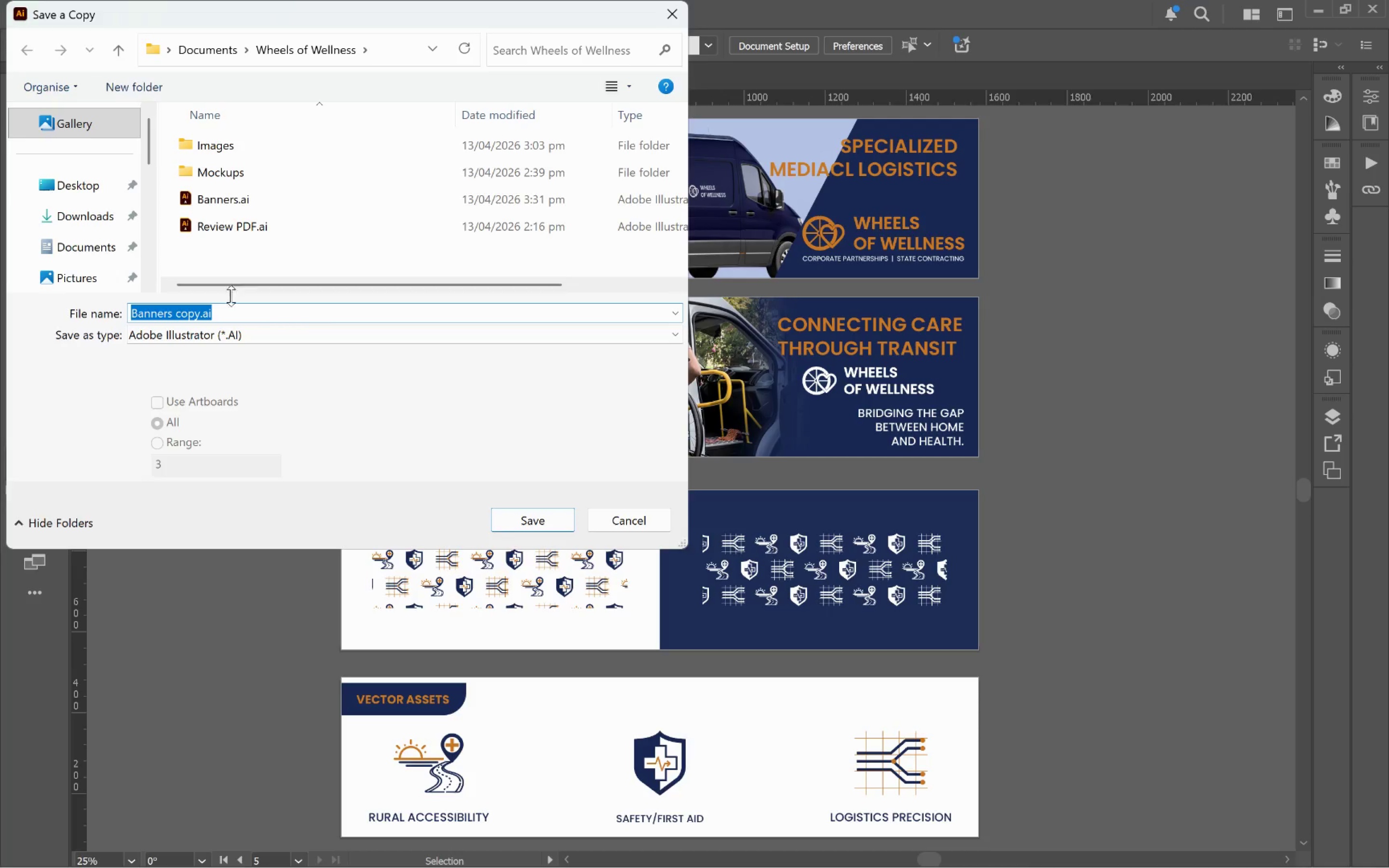 
left_click([259, 332])
 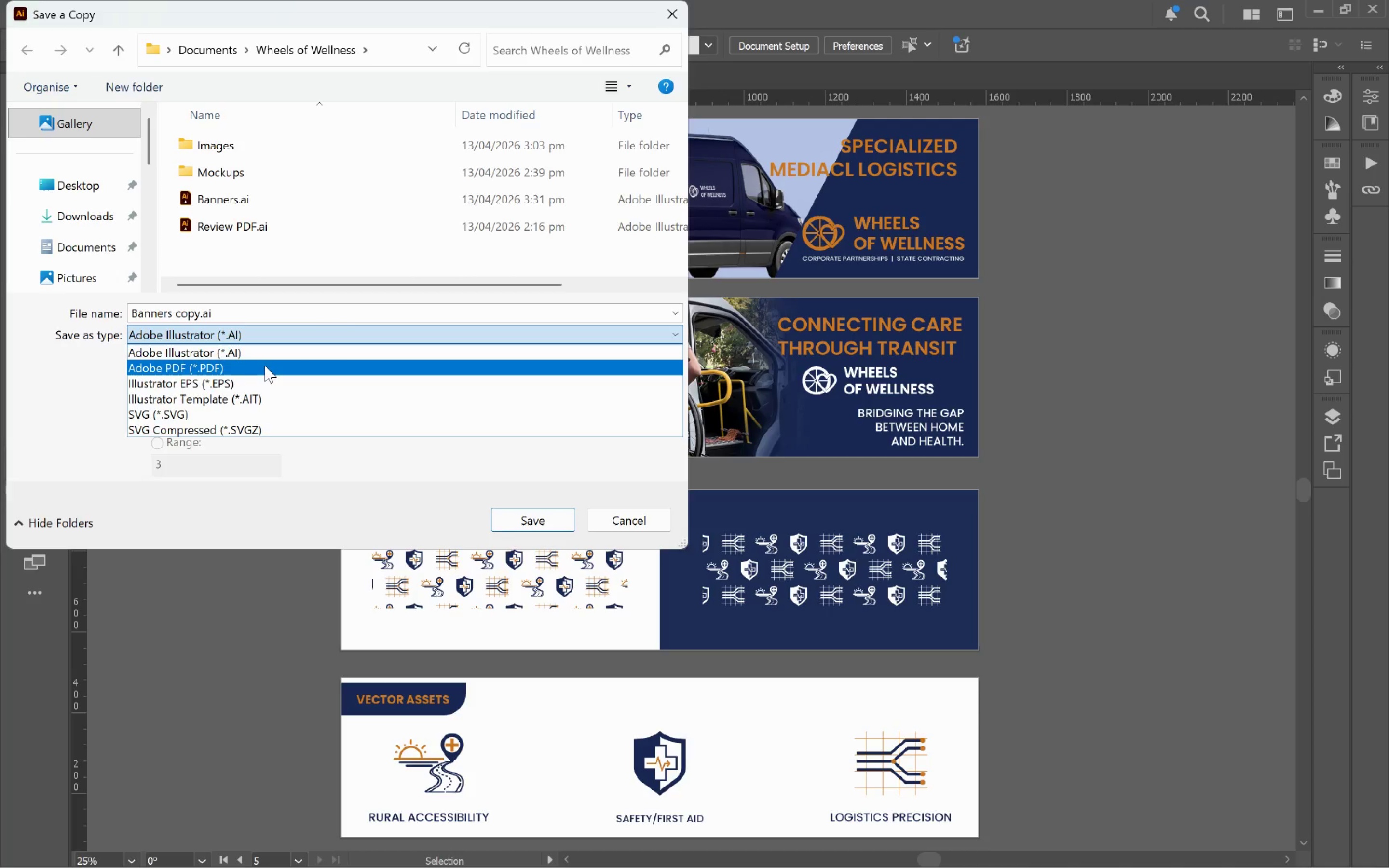 
left_click([265, 365])
 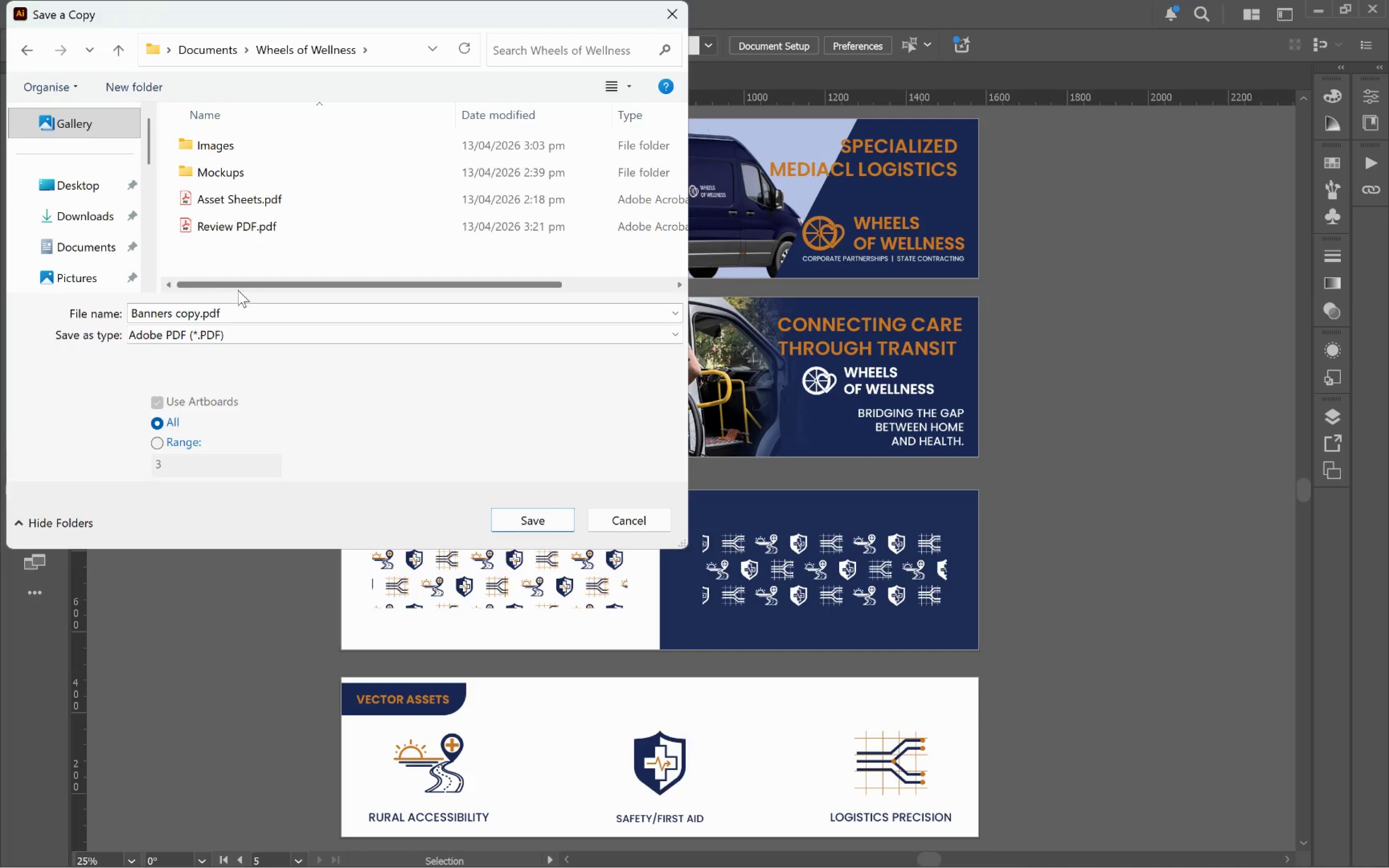 
left_click([238, 231])
 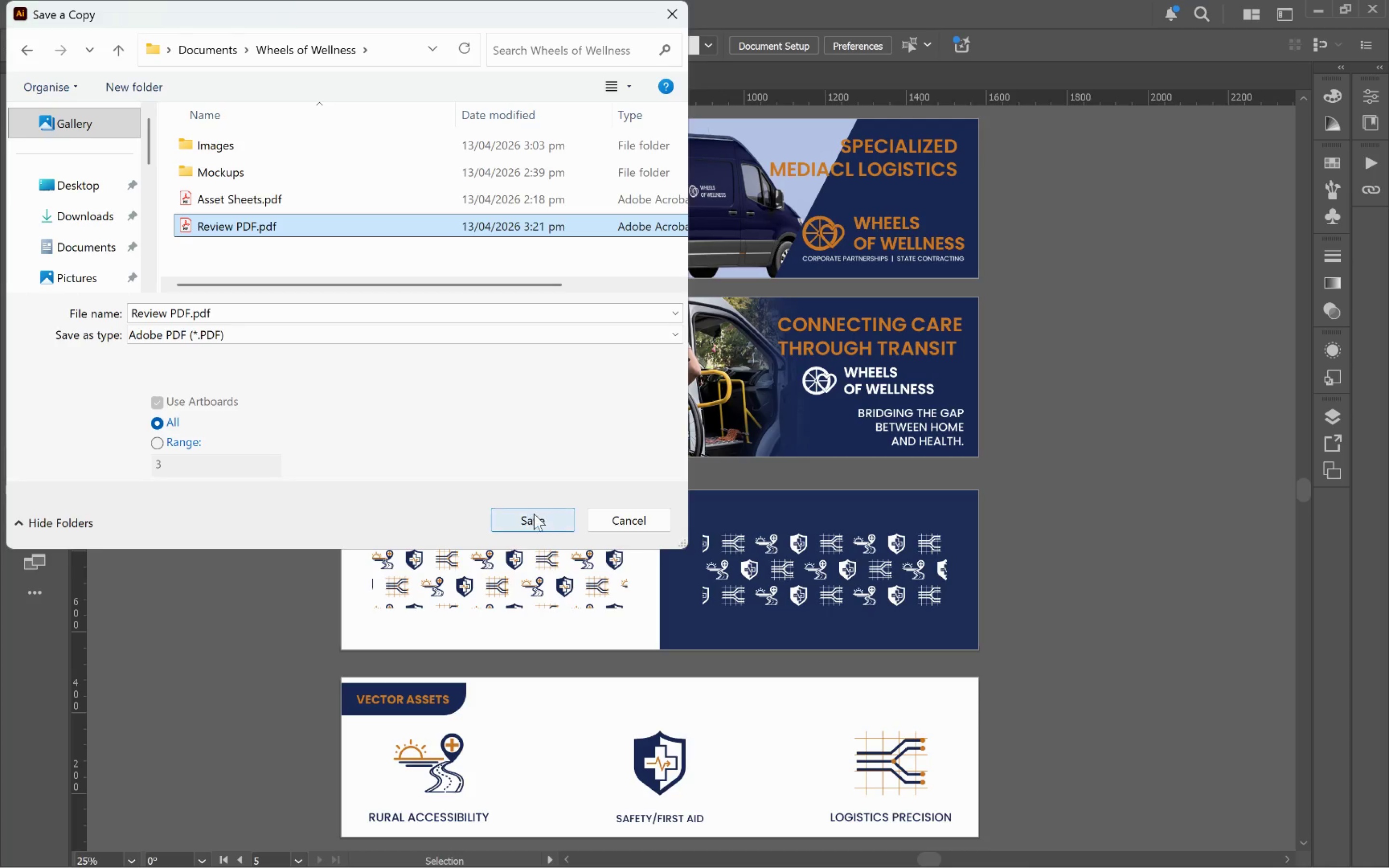 
left_click([534, 516])
 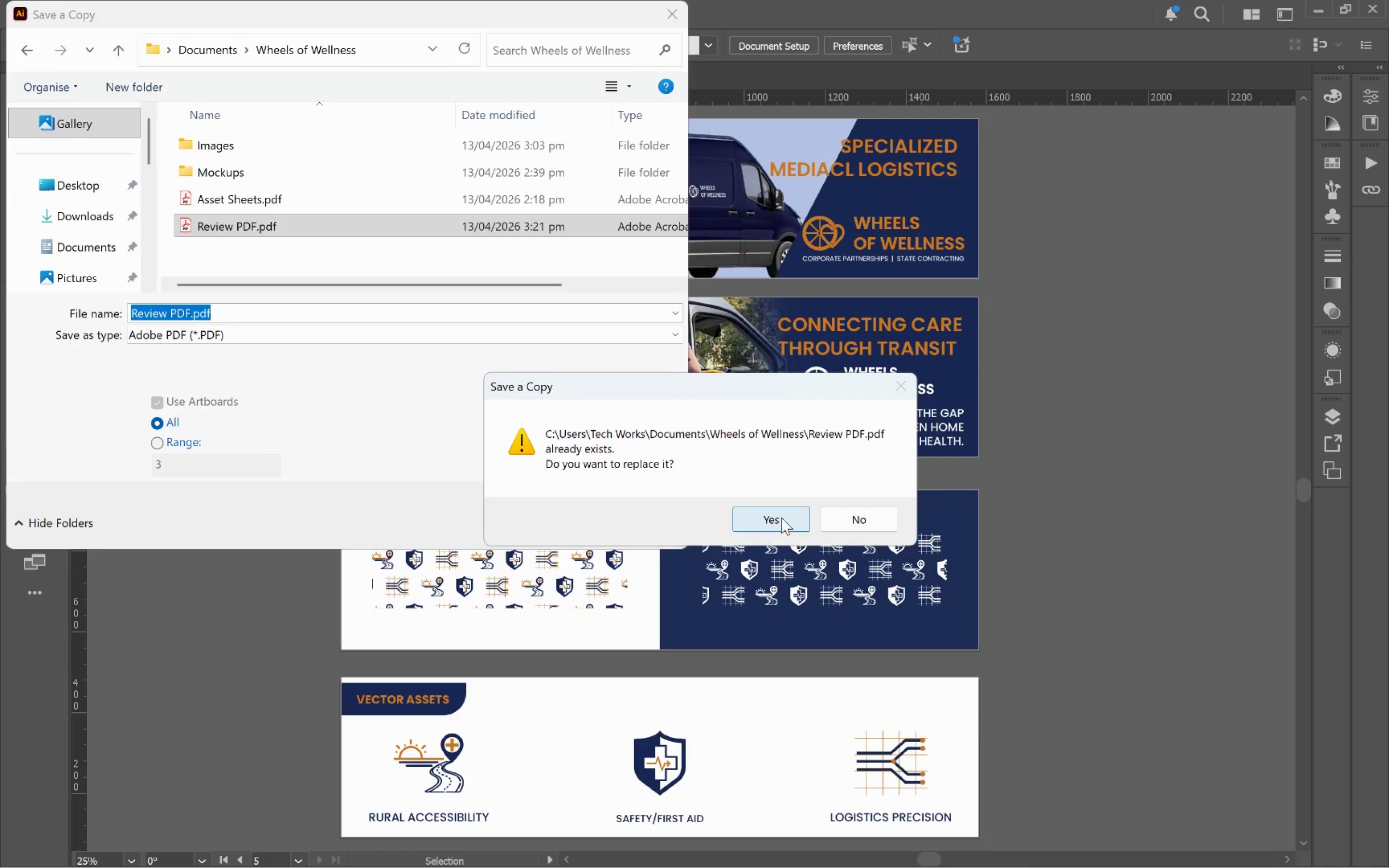 
left_click([859, 521])
 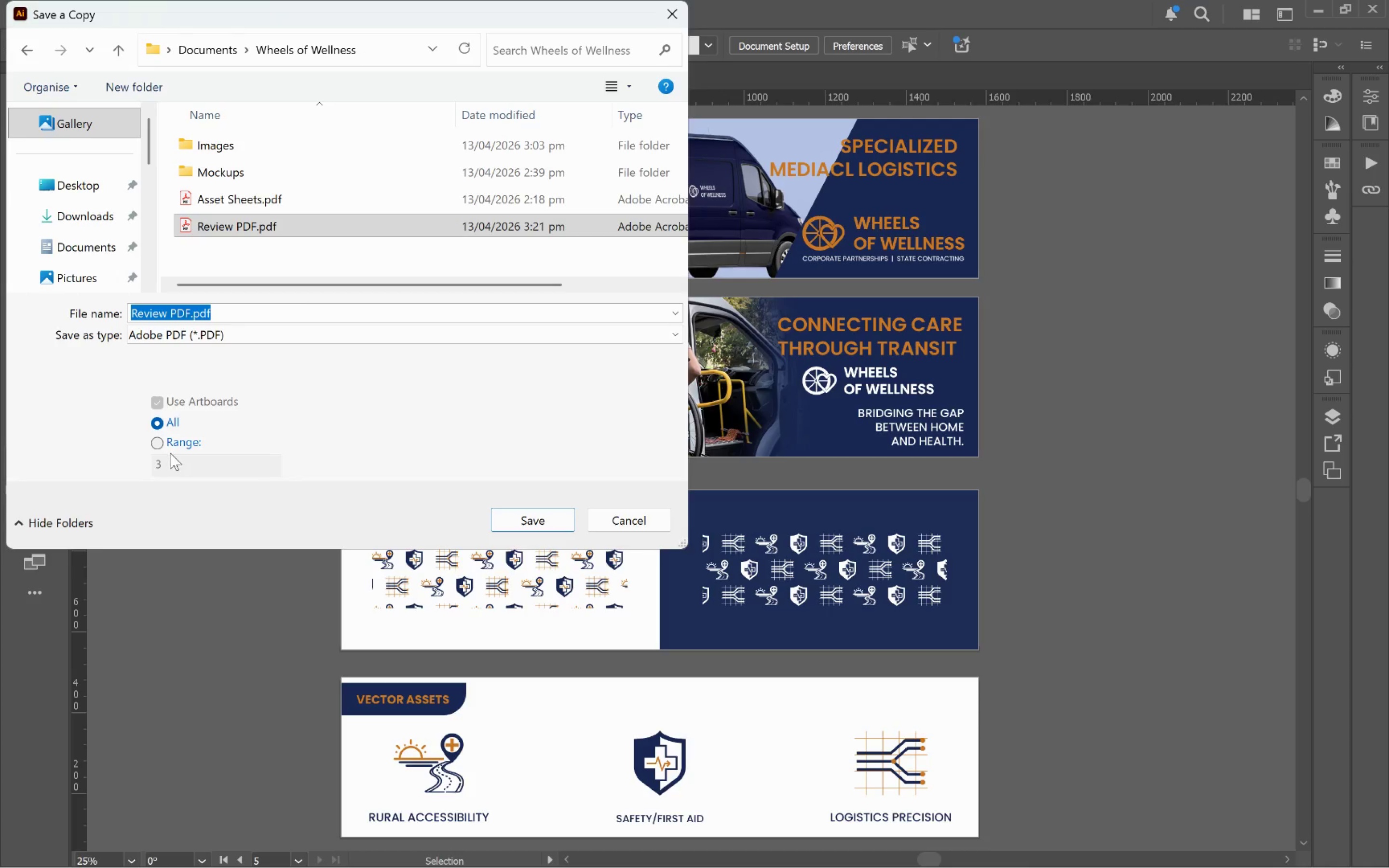 
left_click([168, 447])
 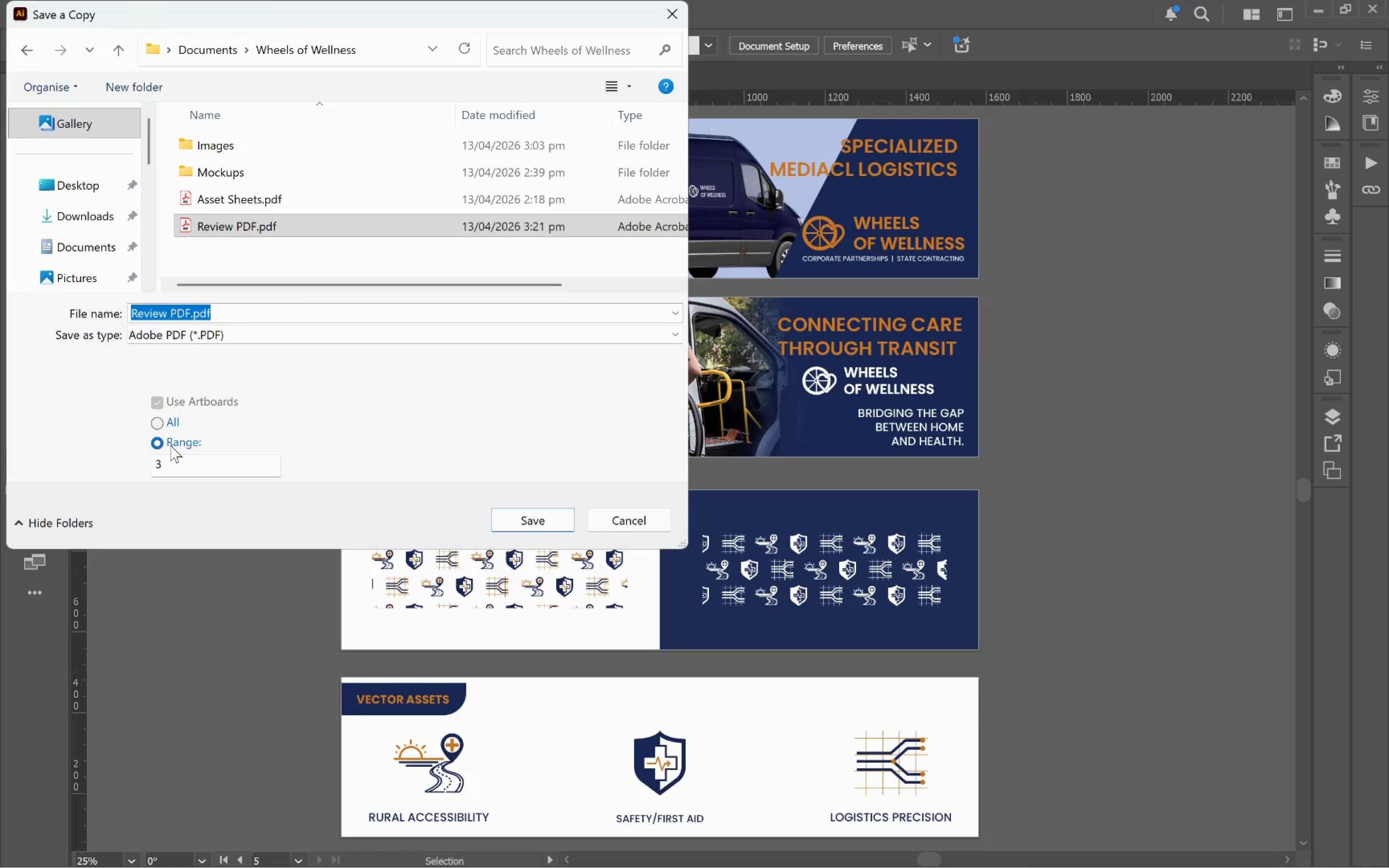 
left_click([185, 446])
 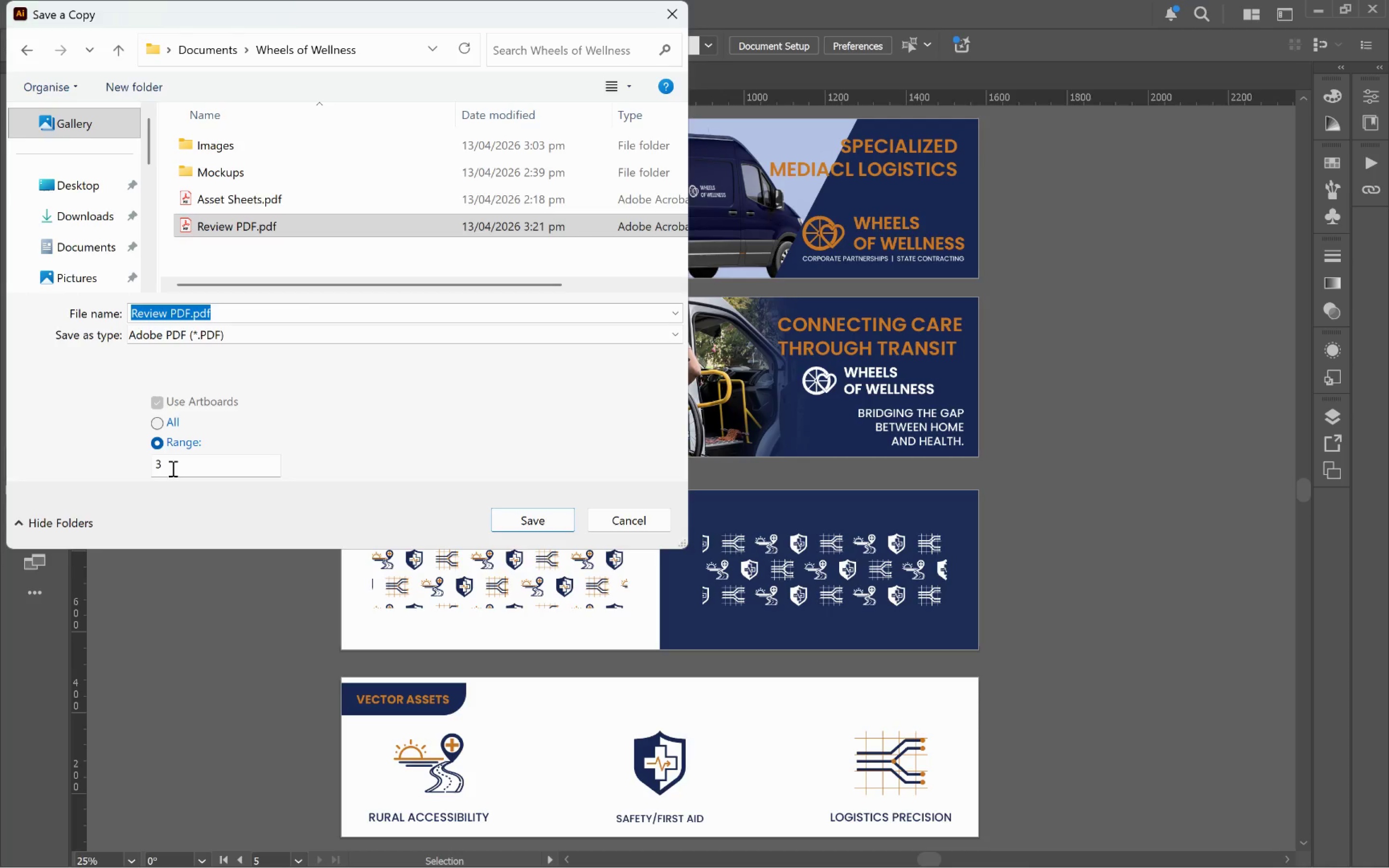 
left_click_drag(start_coordinate=[172, 468], to_coordinate=[116, 465])
 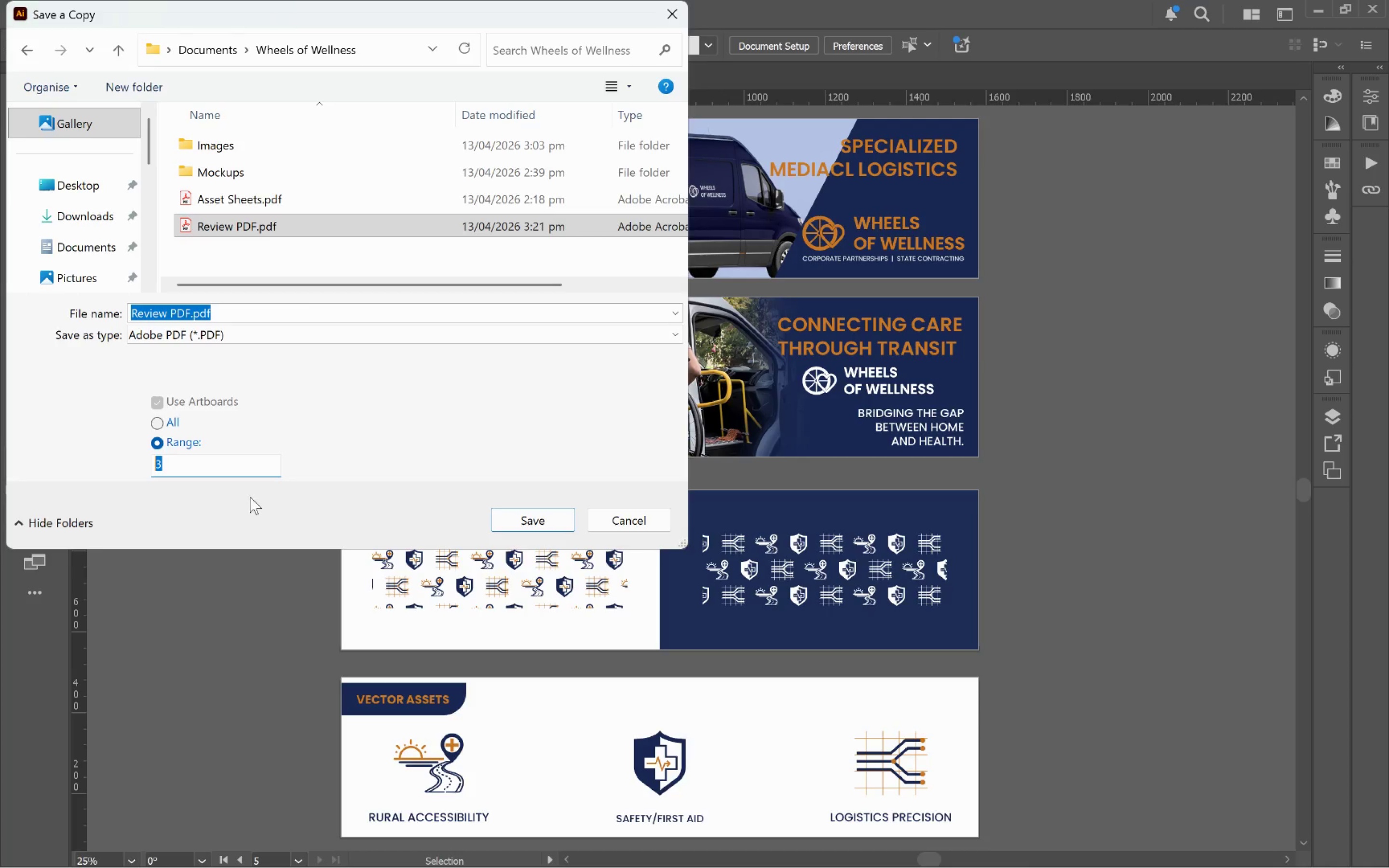 
key(1)
 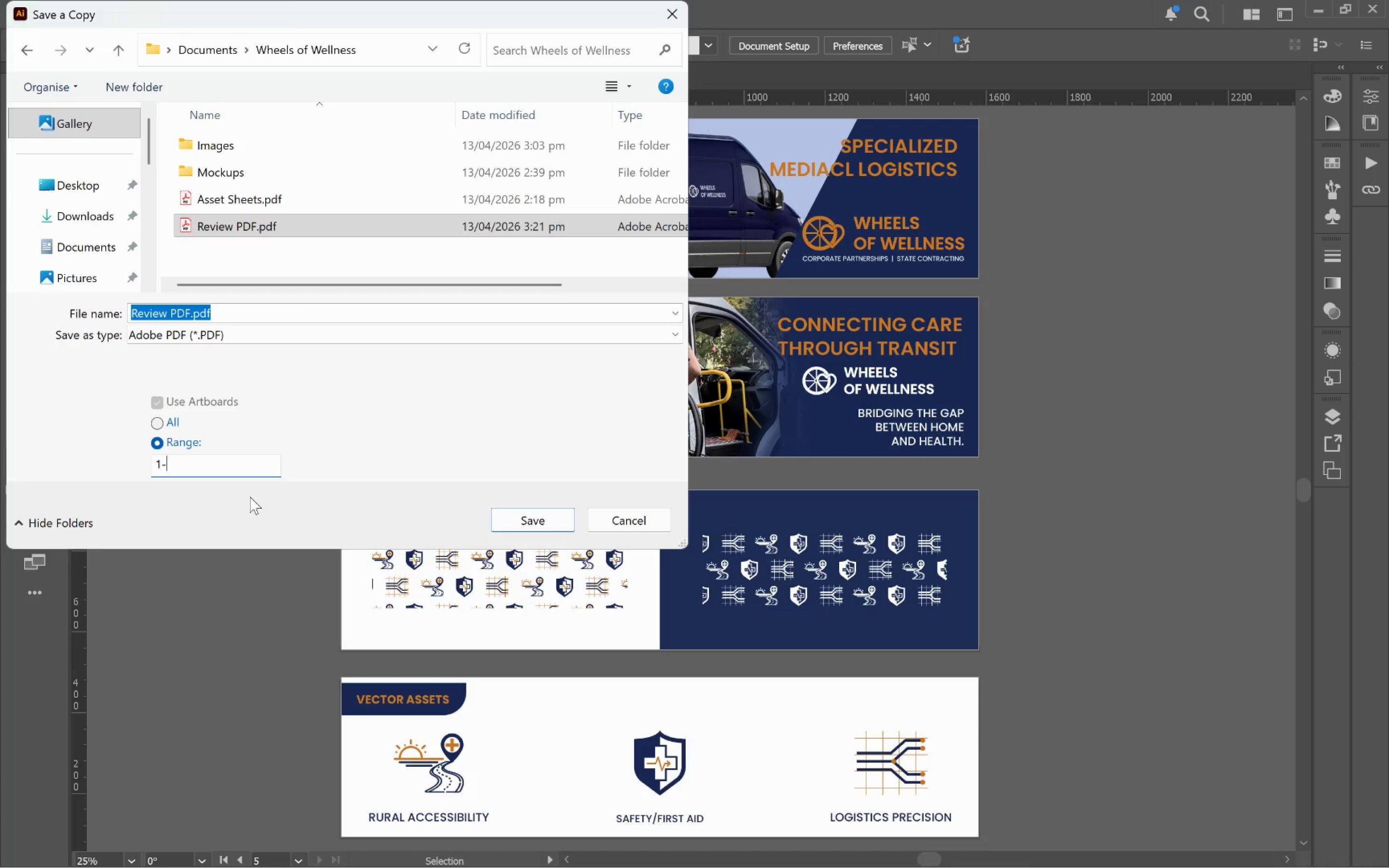 
key(Minus)
 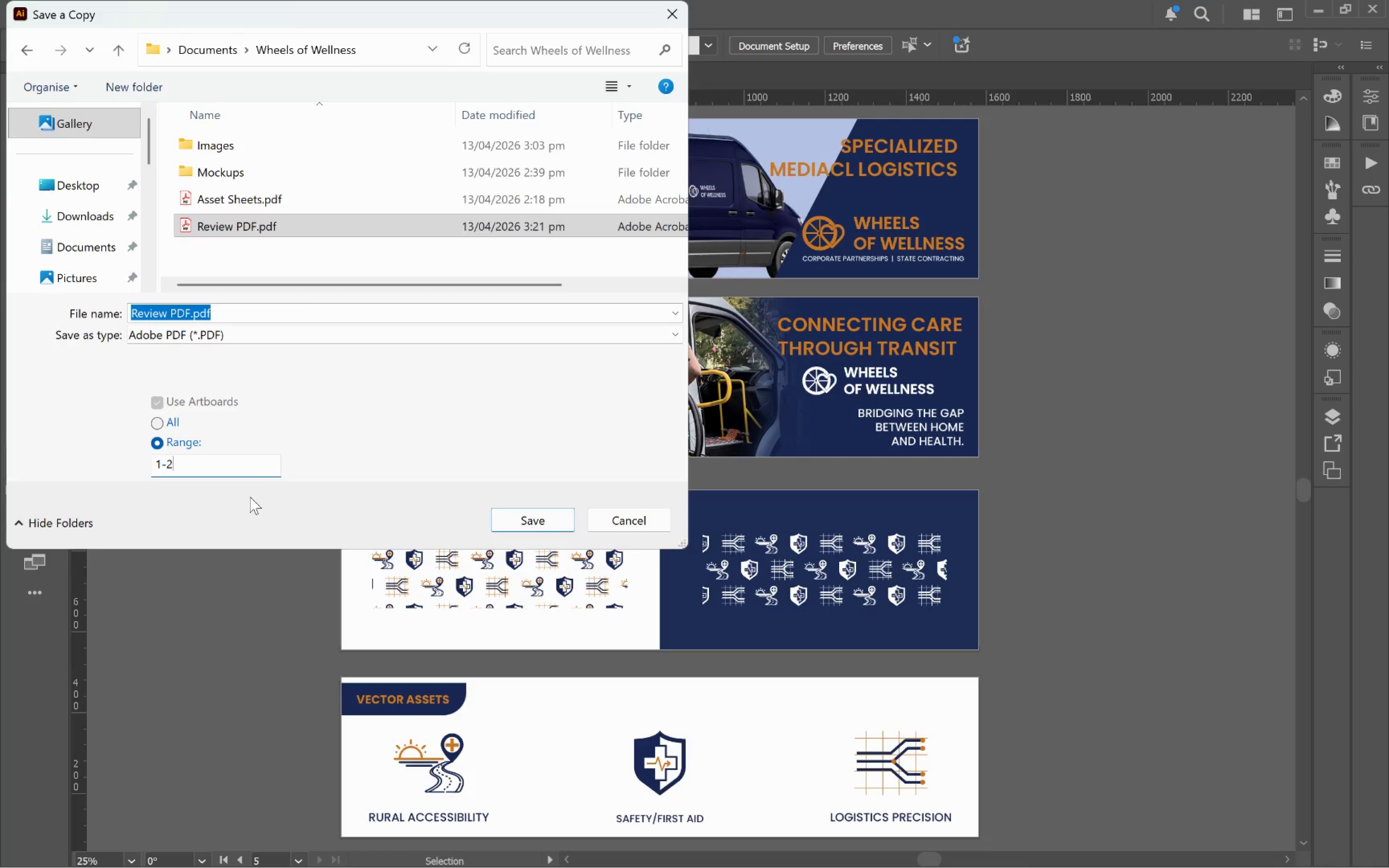 
key(2)
 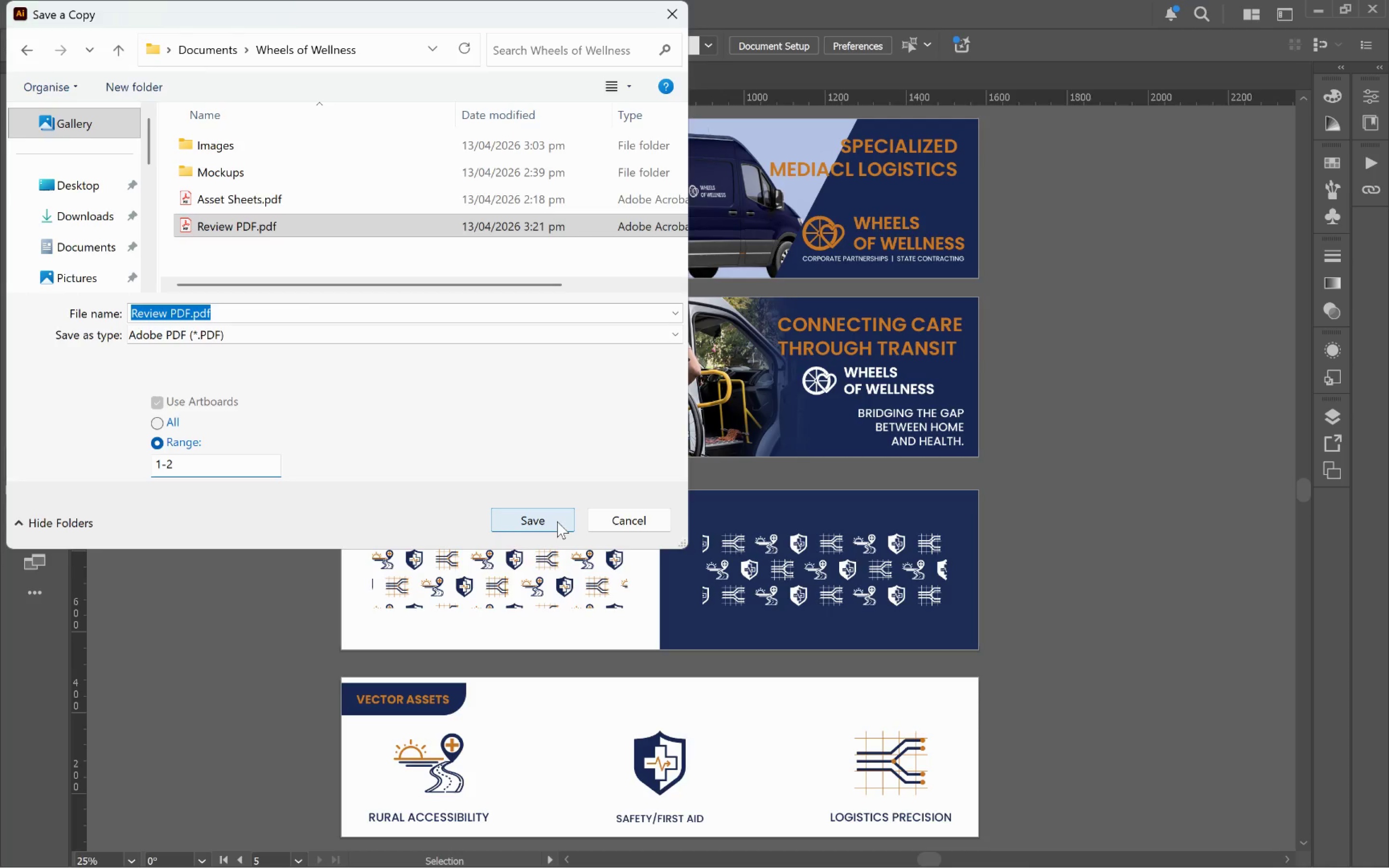 
left_click([557, 521])
 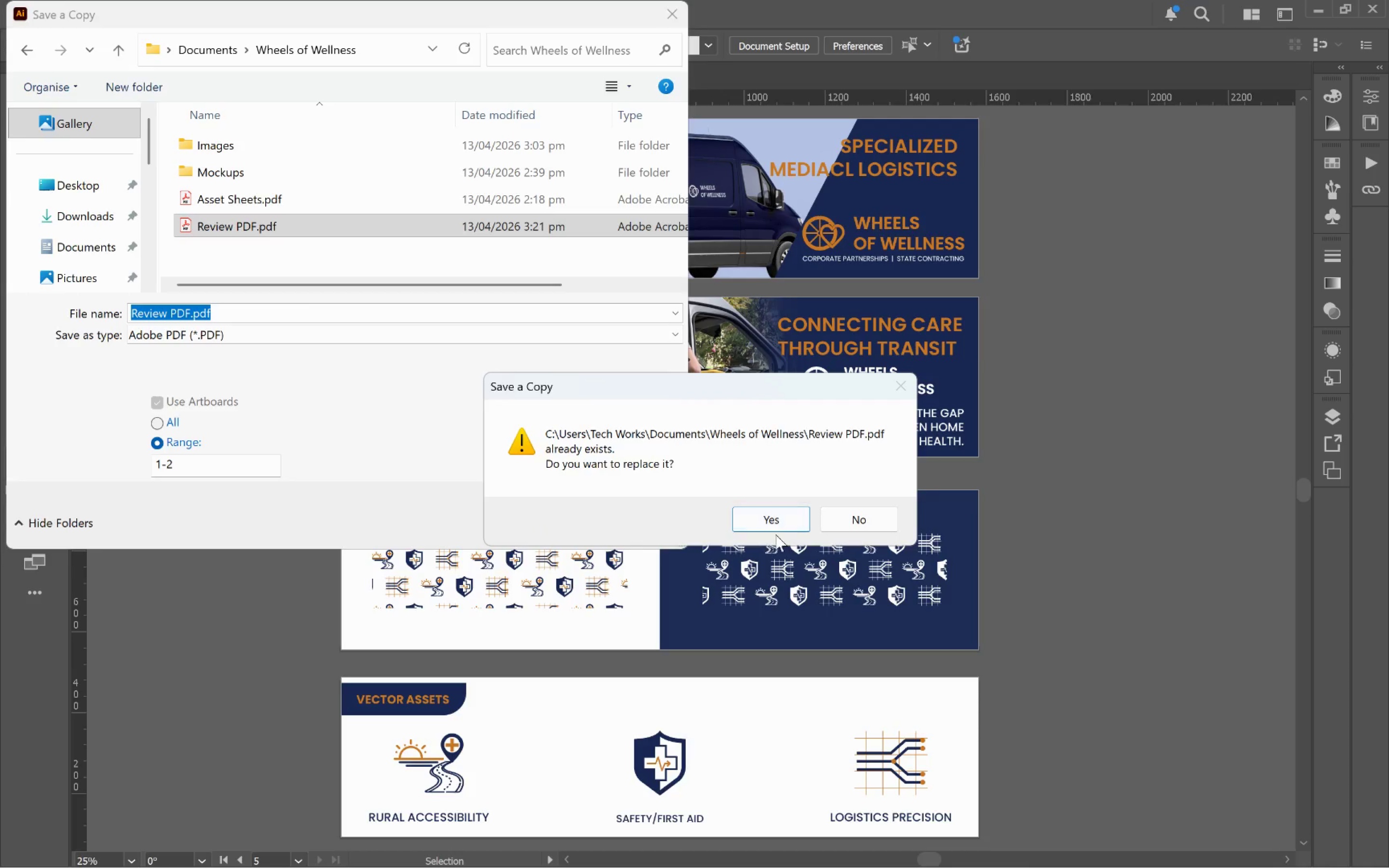 
left_click([788, 525])
 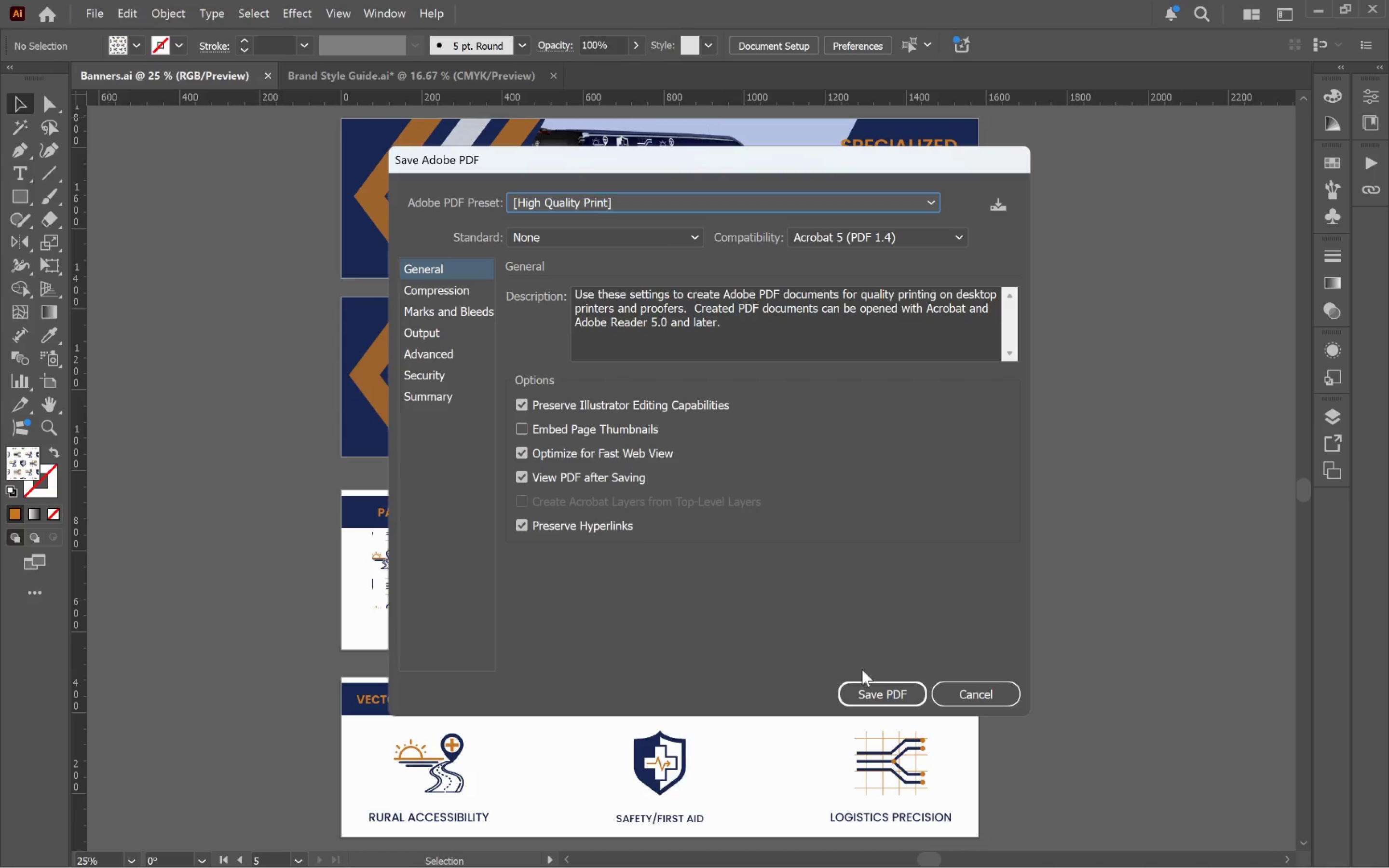 
left_click([909, 697])
 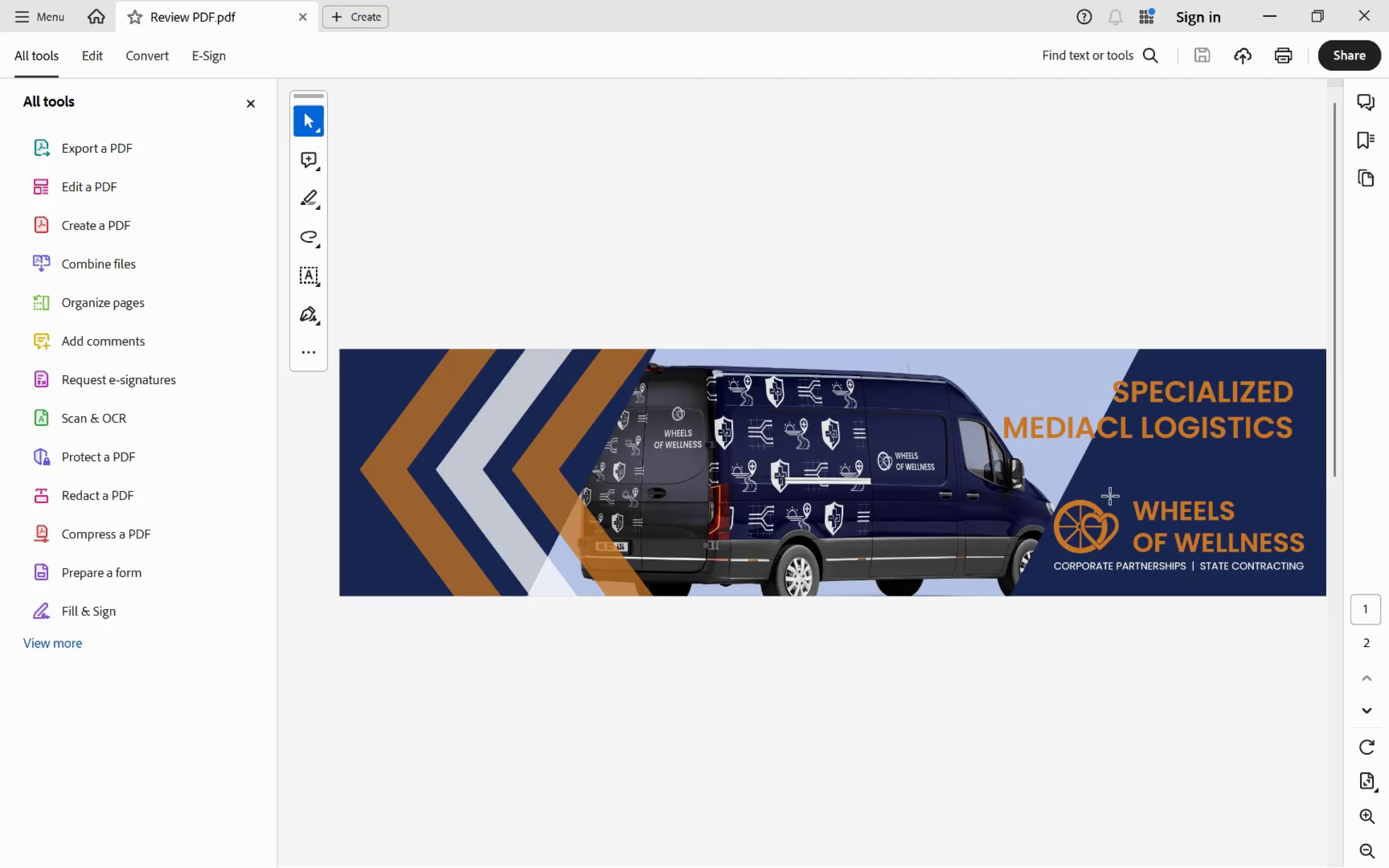 
scroll: coordinate [1105, 486], scroll_direction: down, amount: 1.0
 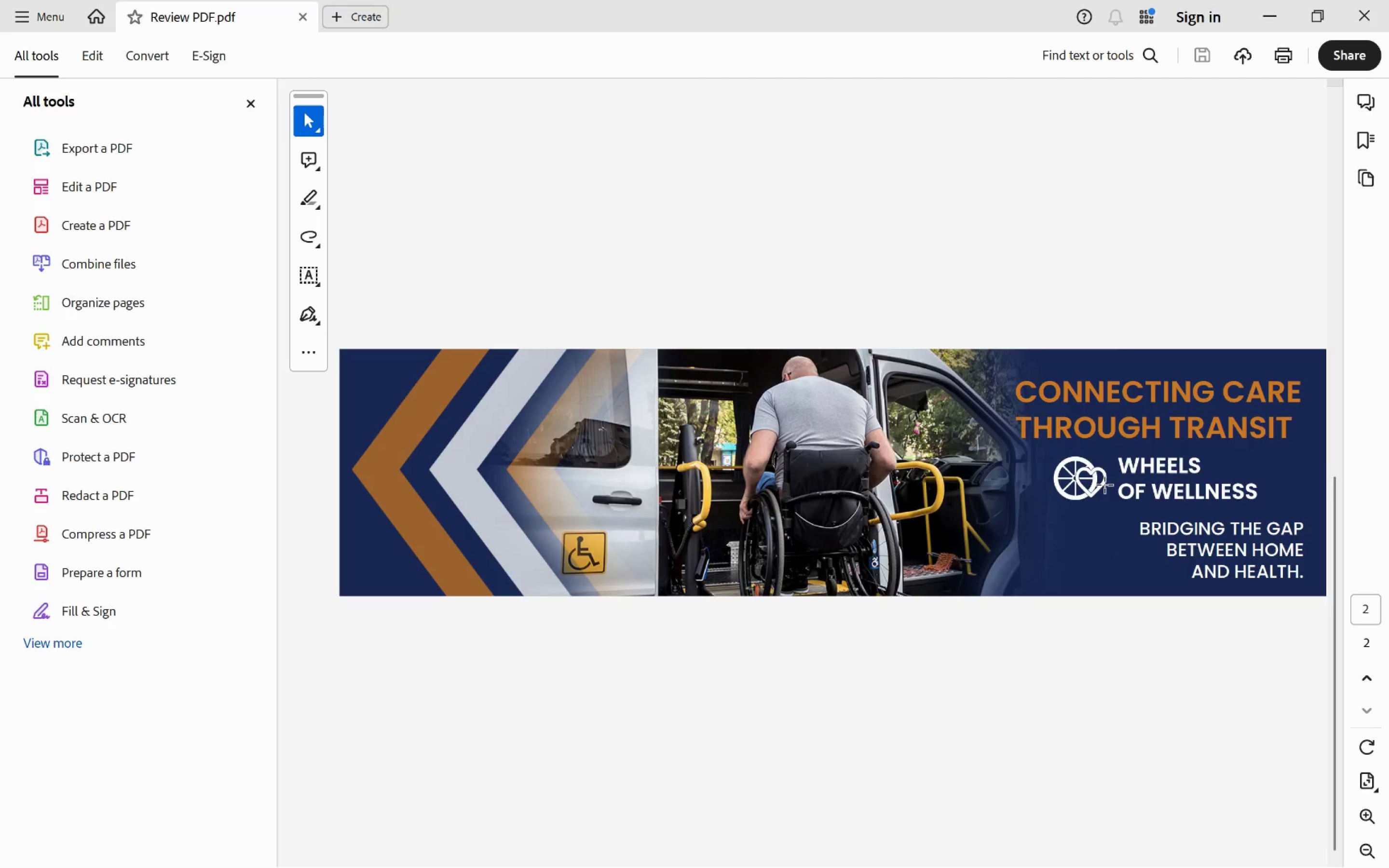 
scroll: coordinate [1105, 486], scroll_direction: up, amount: 1.0
 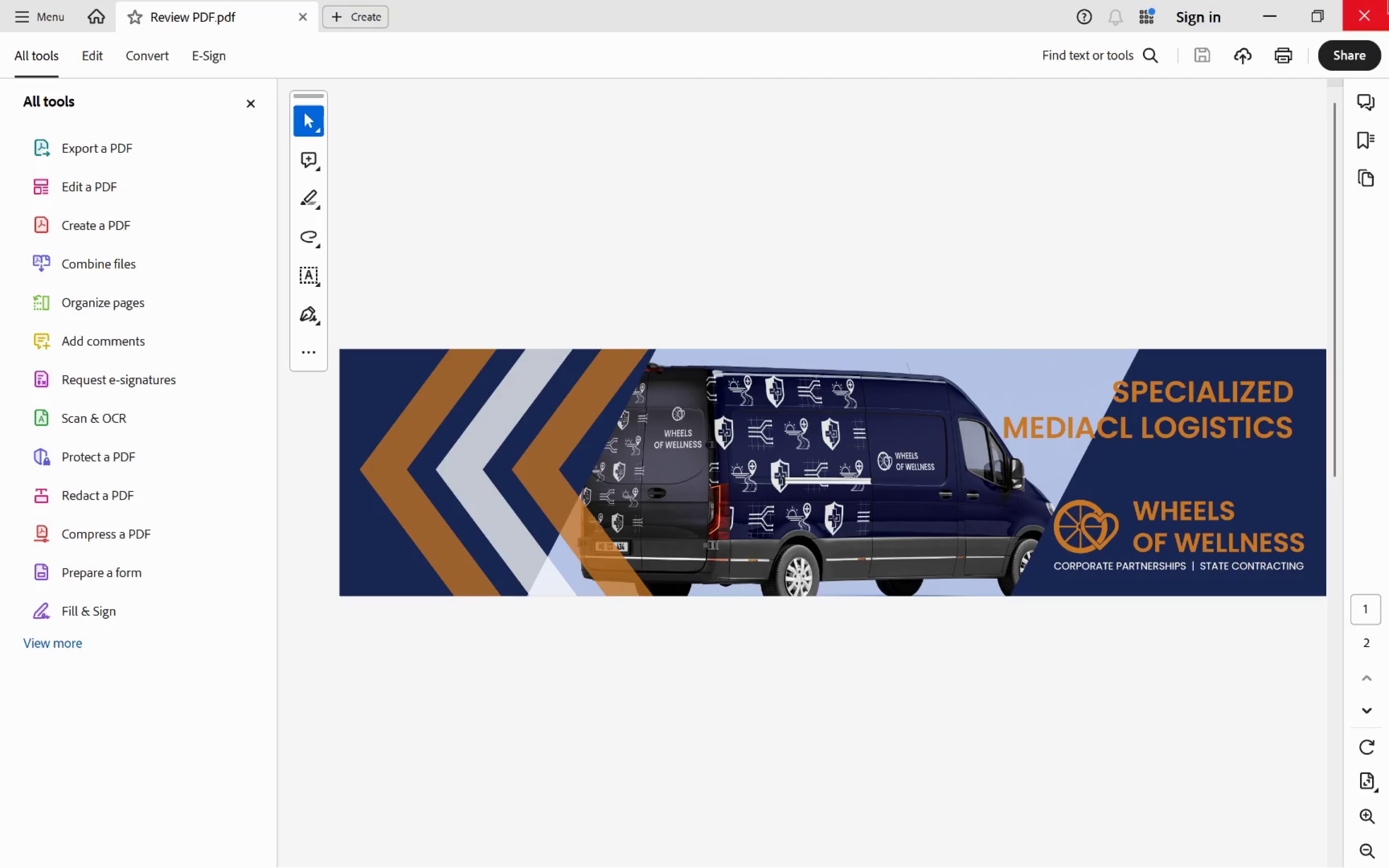 
left_click([1389, 0])
 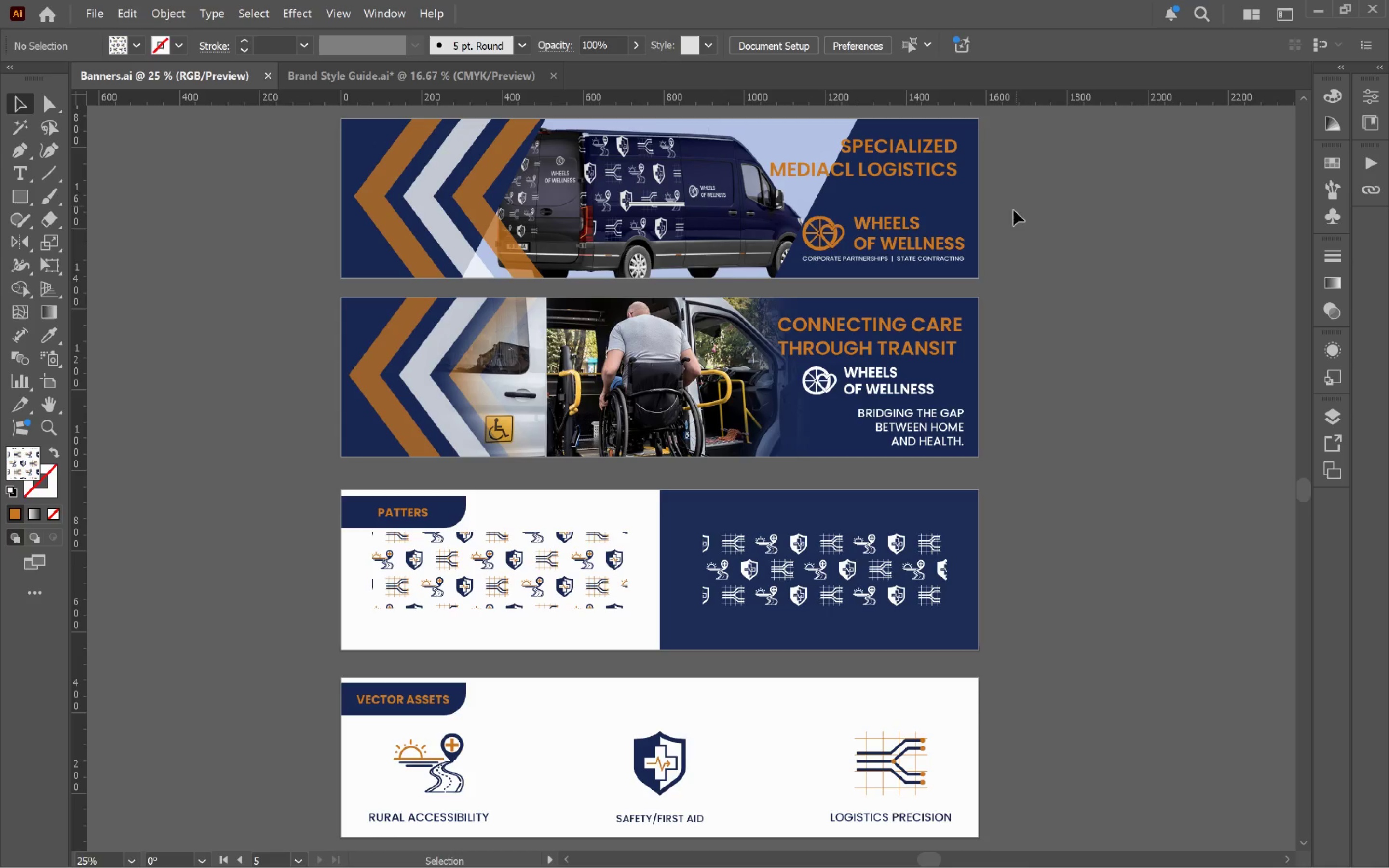 
key(Alt+Tab)